 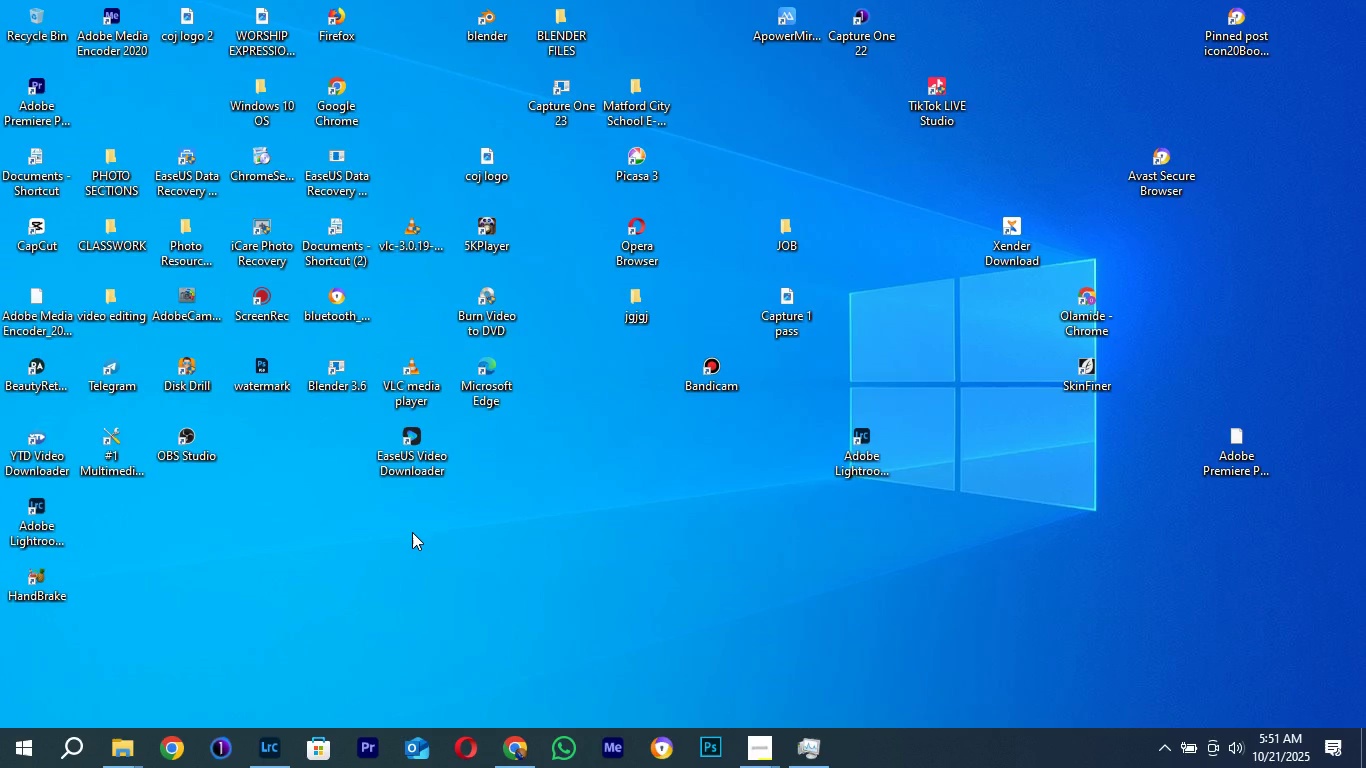 
left_click([800, 334])
 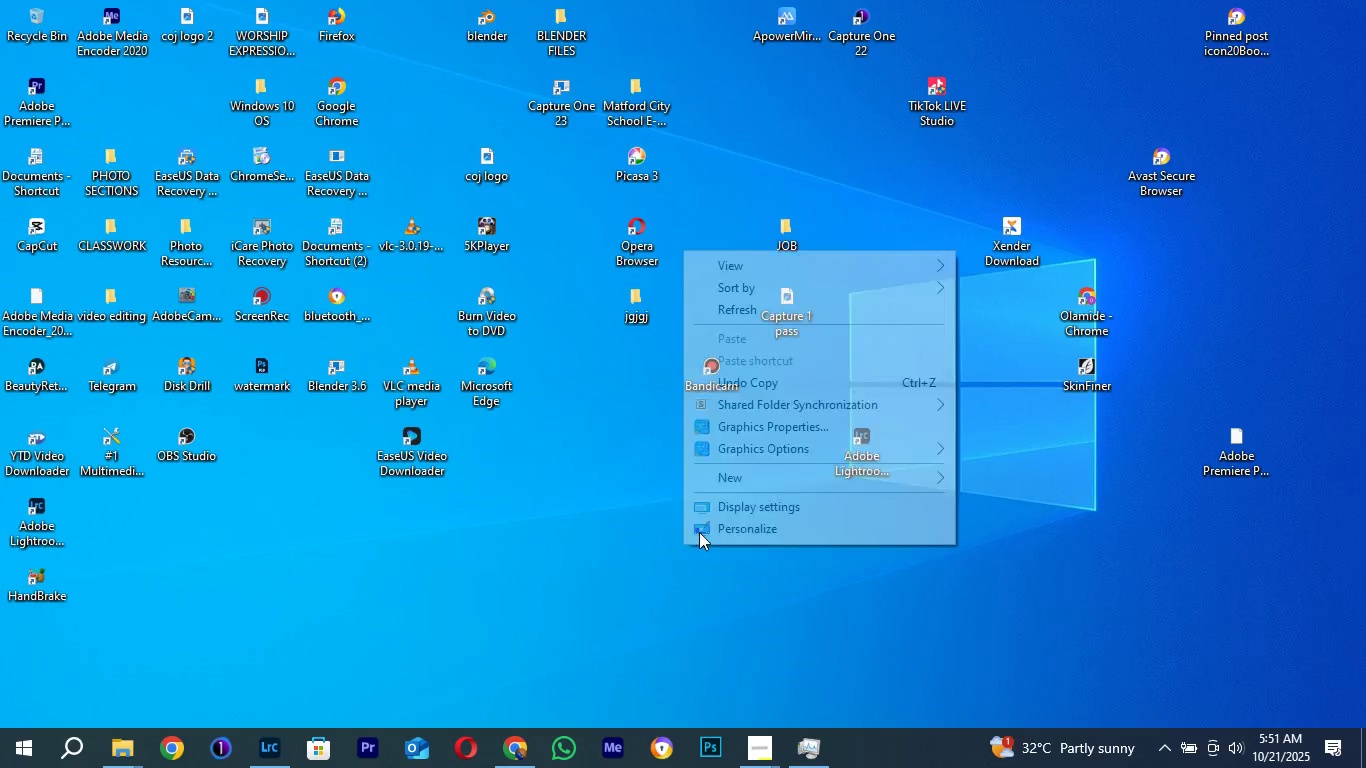 
right_click([683, 545])
 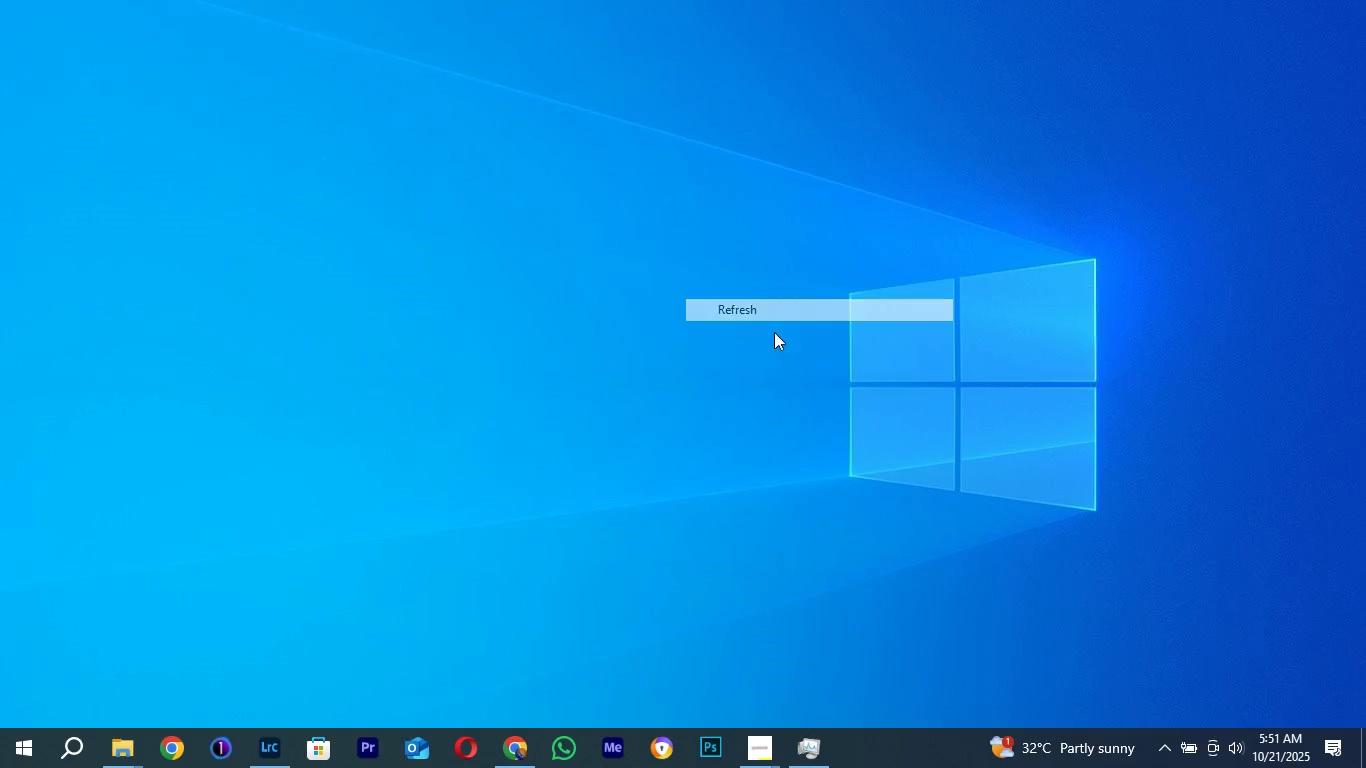 
left_click([771, 313])
 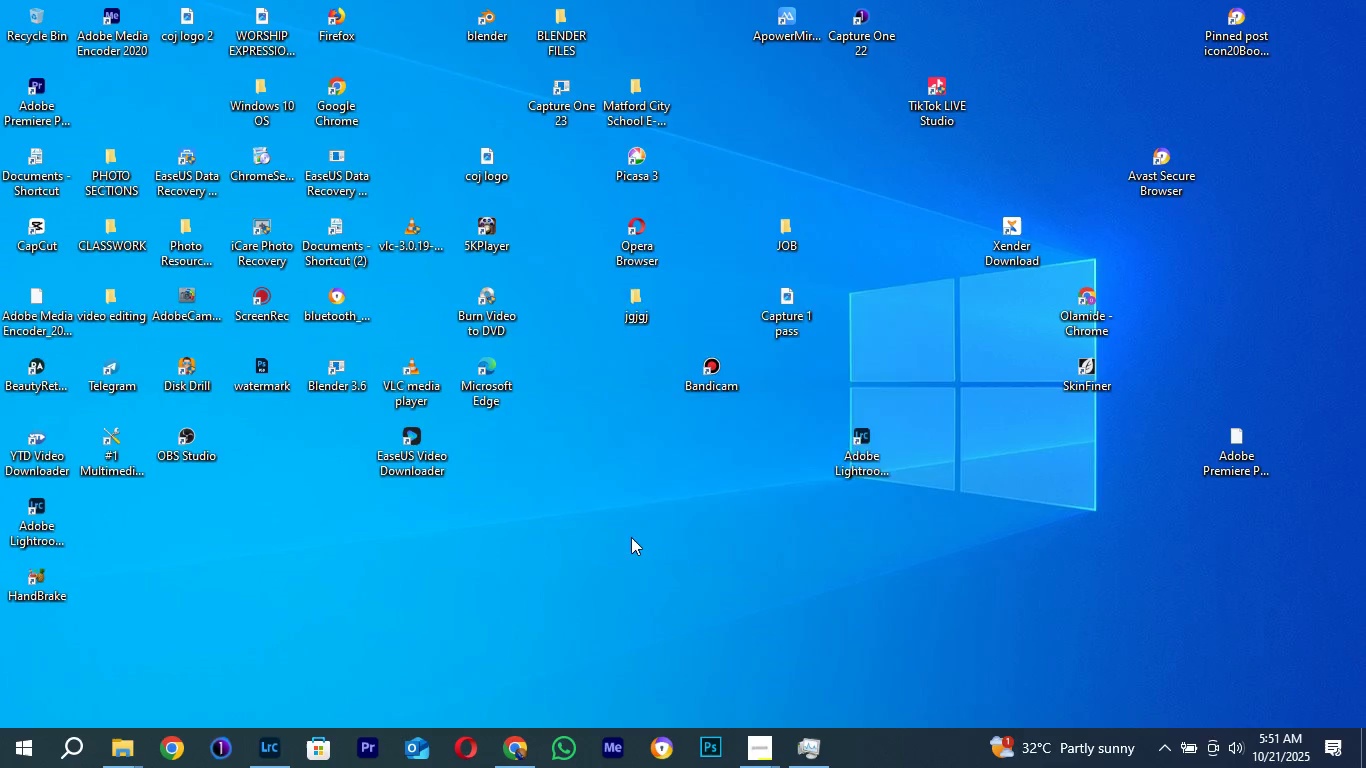 
right_click([631, 537])
 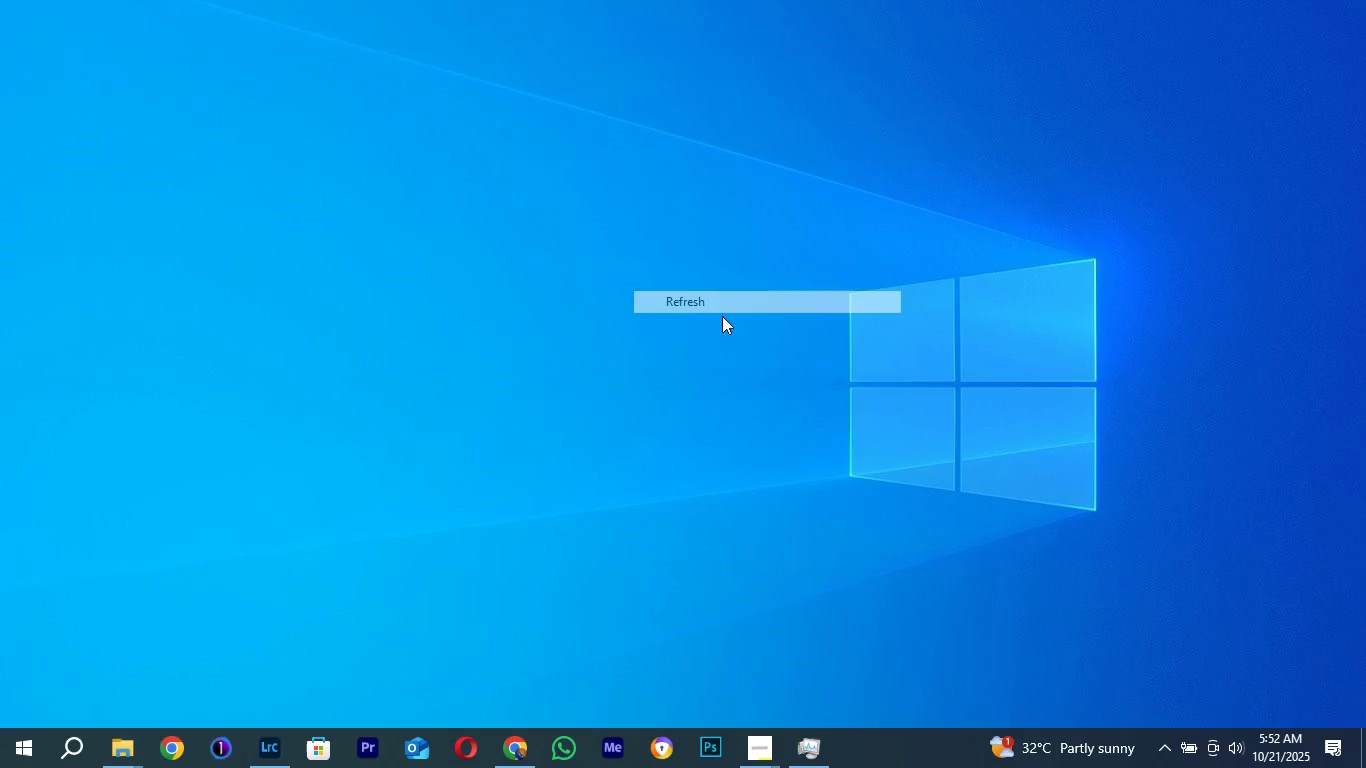 
left_click([722, 303])
 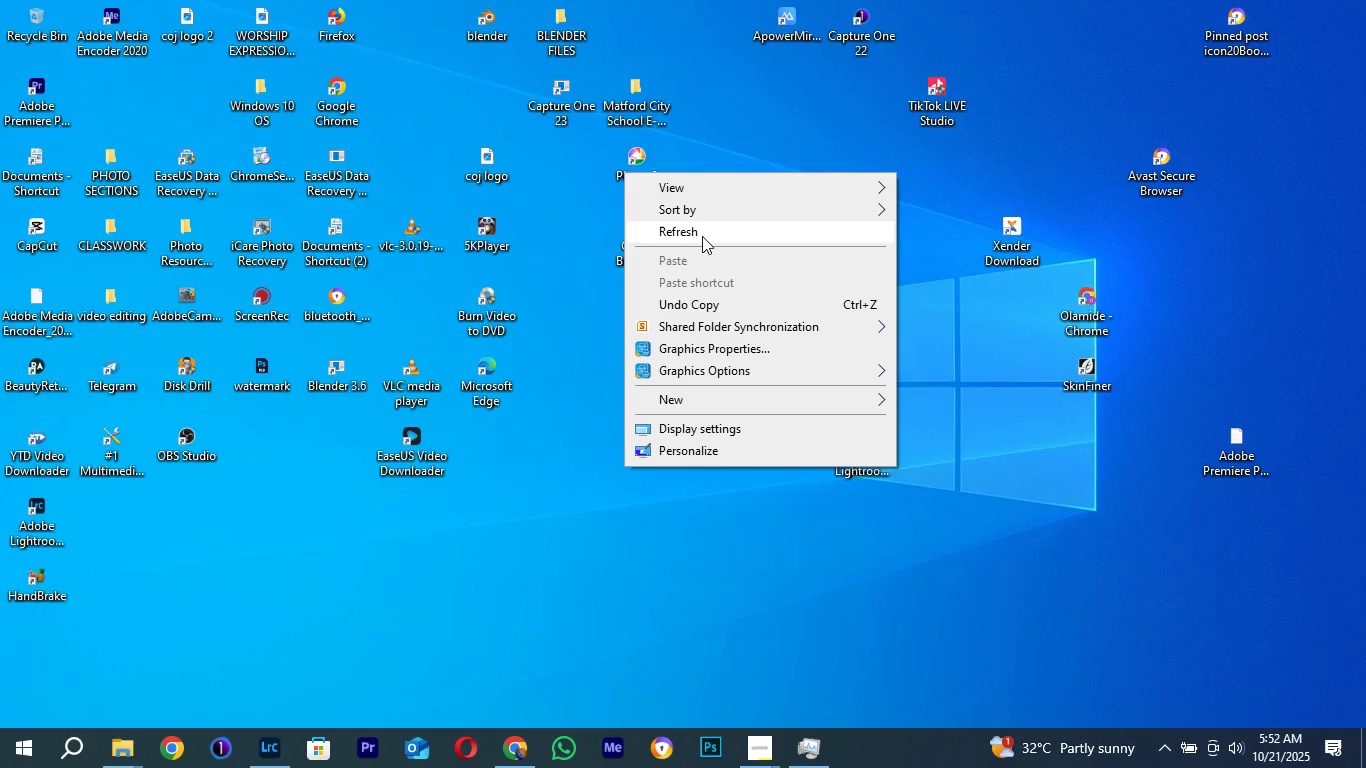 
left_click([702, 236])
 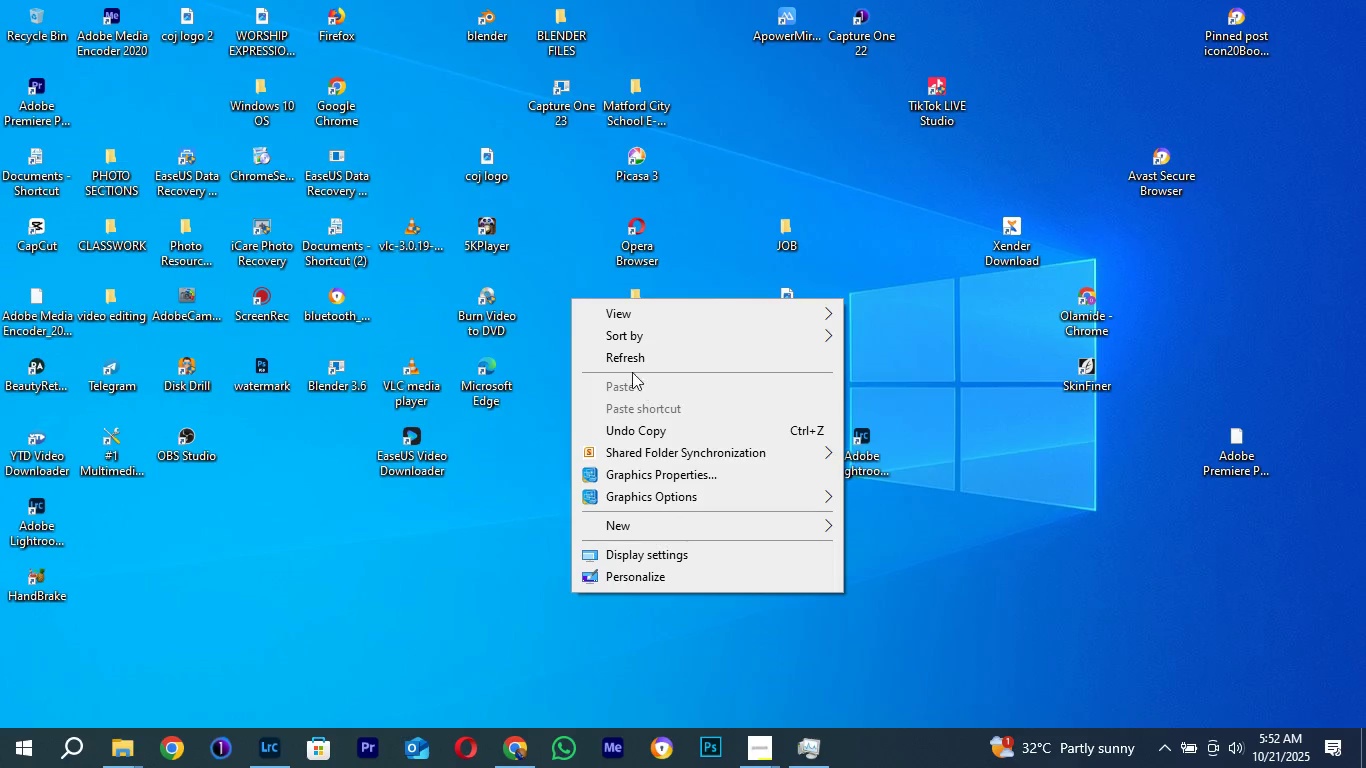 
left_click([632, 365])
 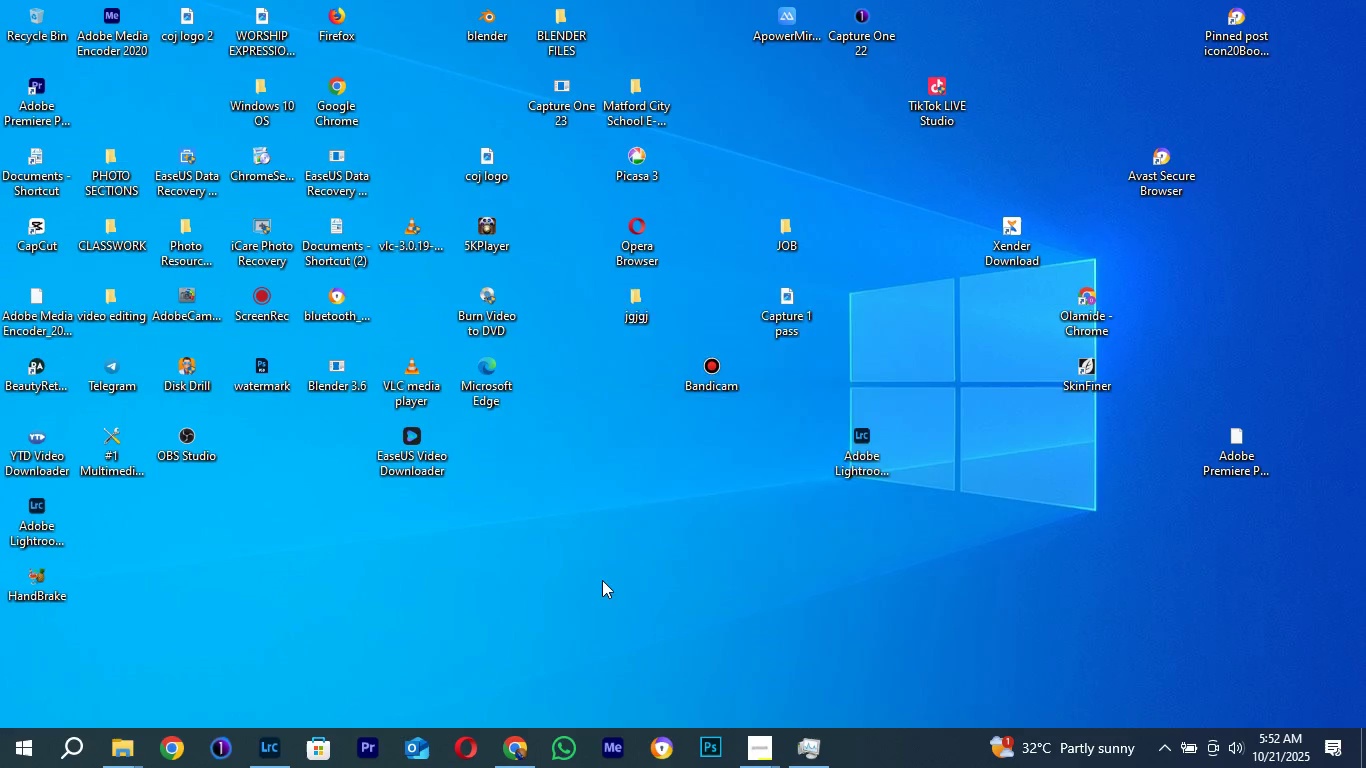 
right_click([602, 586])
 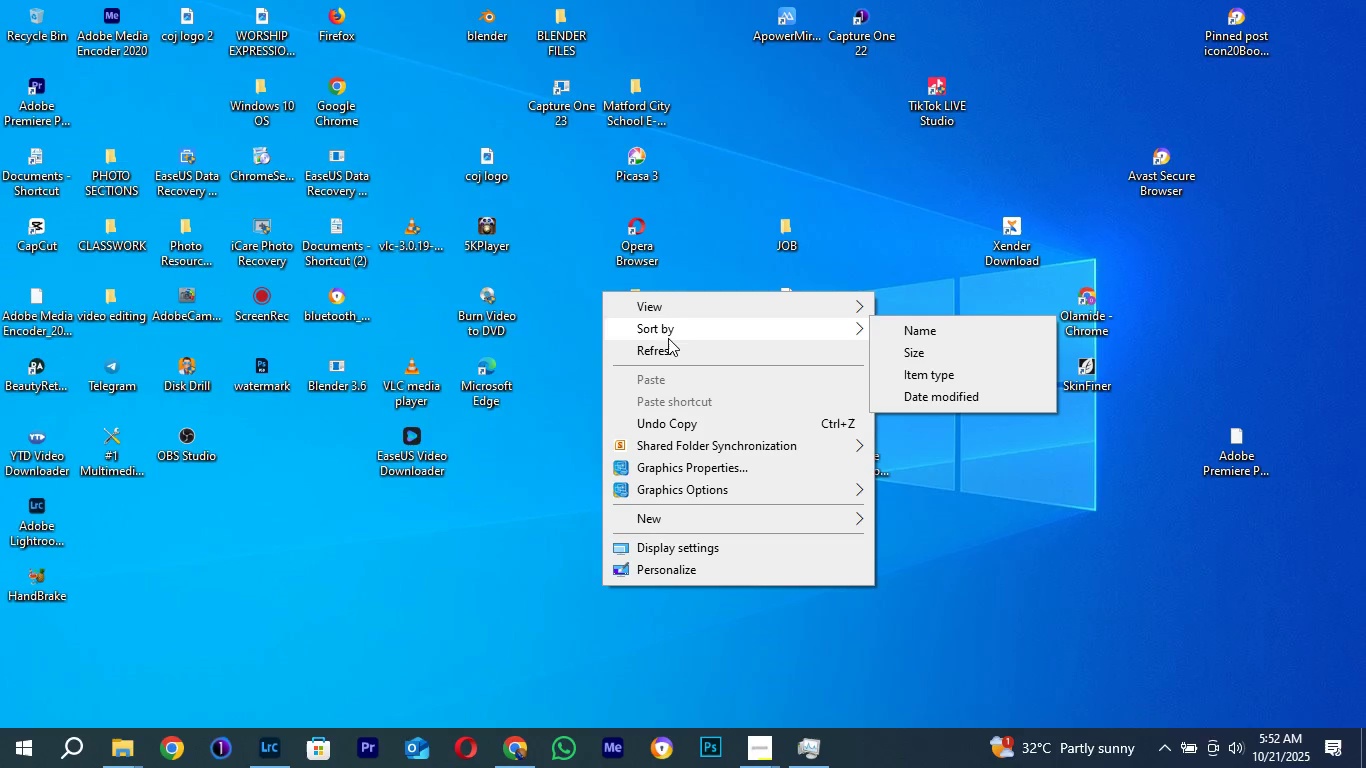 
left_click([668, 338])
 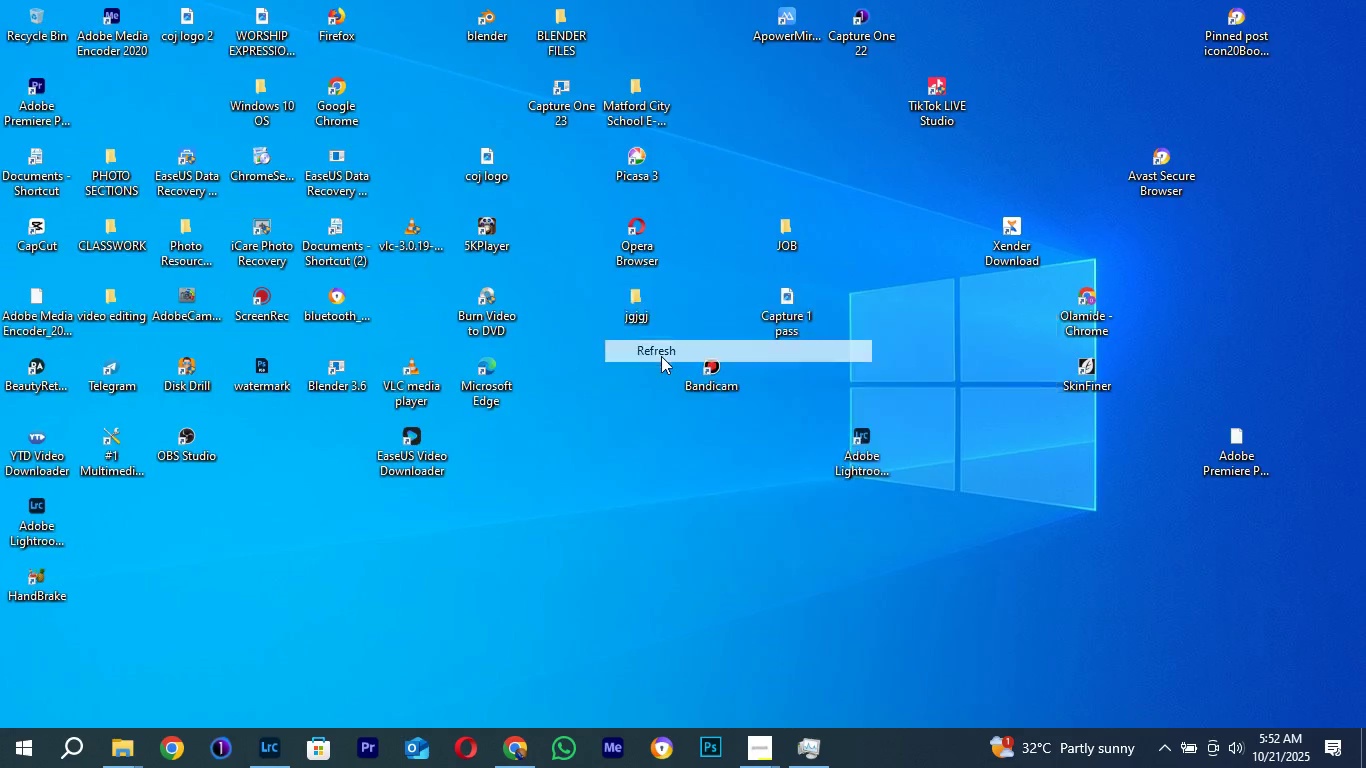 
left_click([661, 356])
 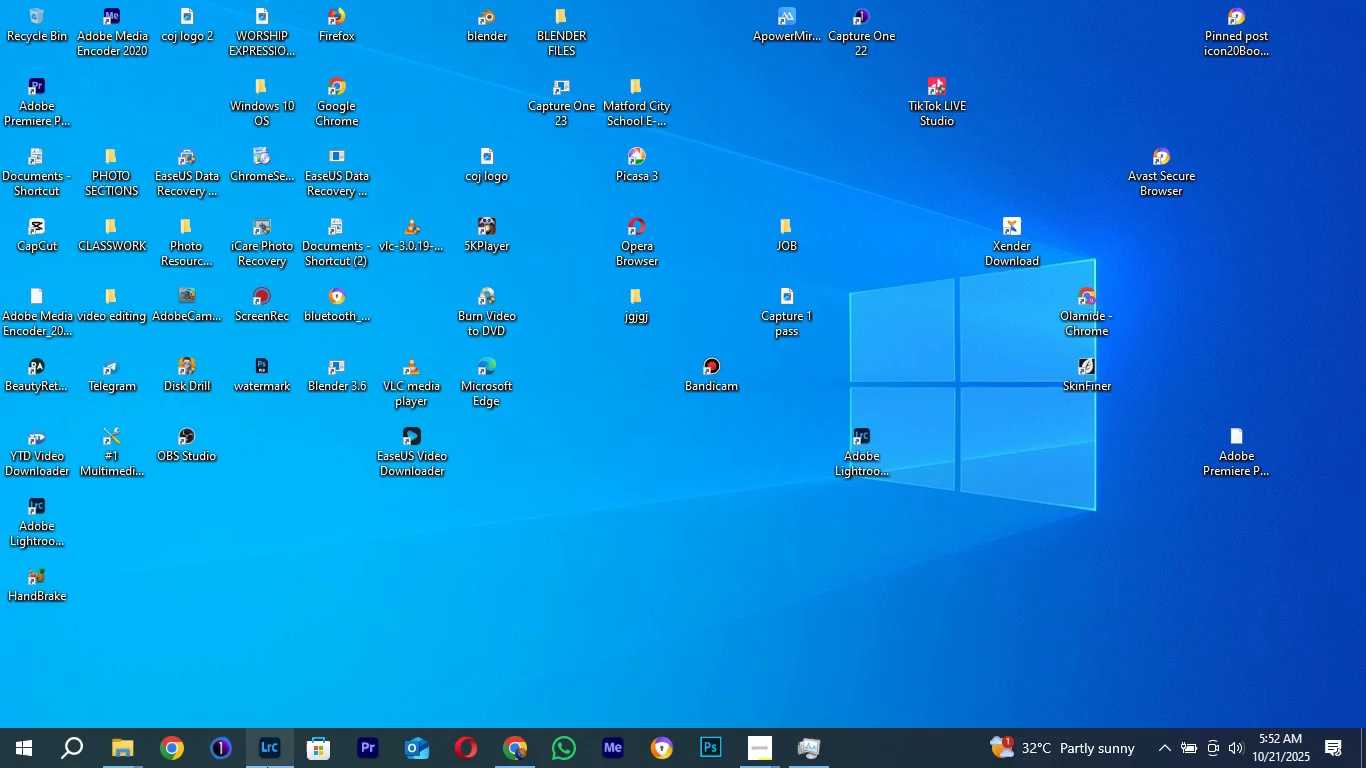 
left_click([267, 765])
 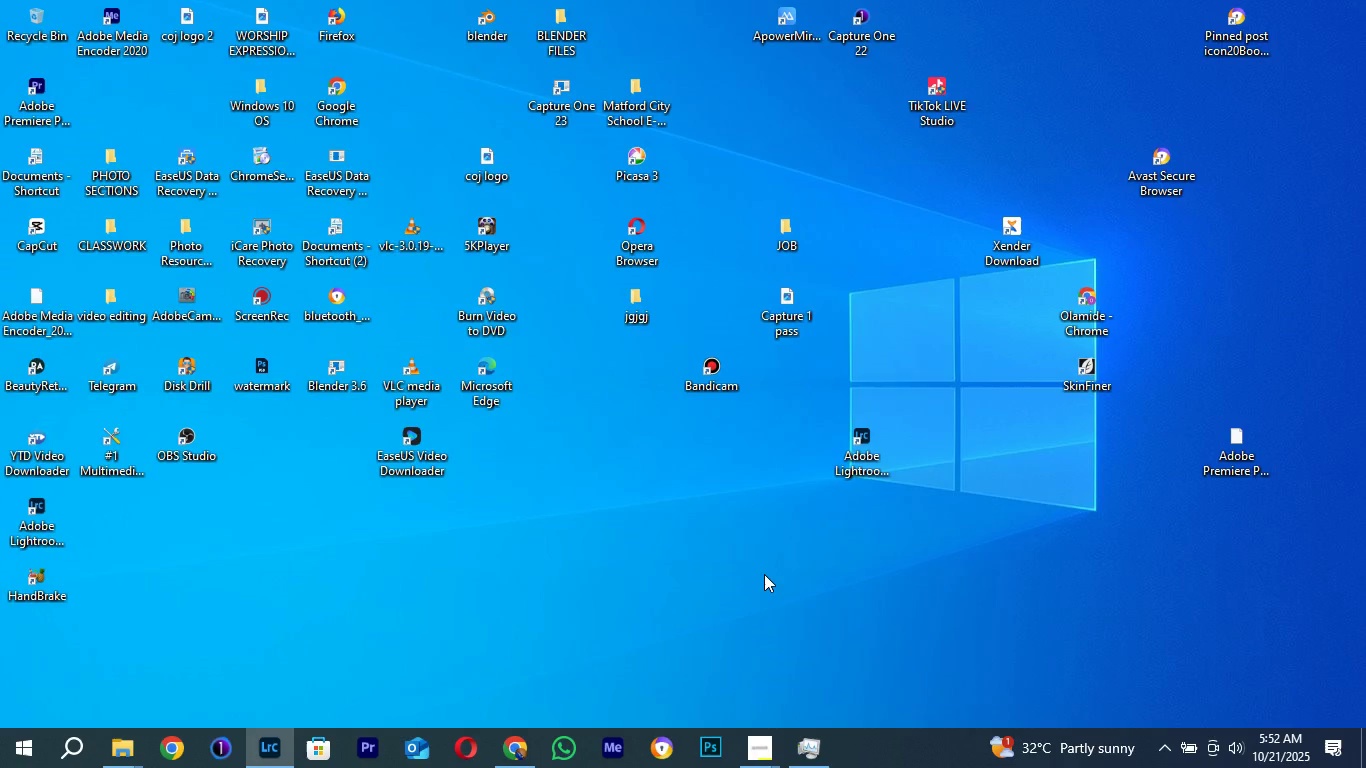 
wait(21.09)
 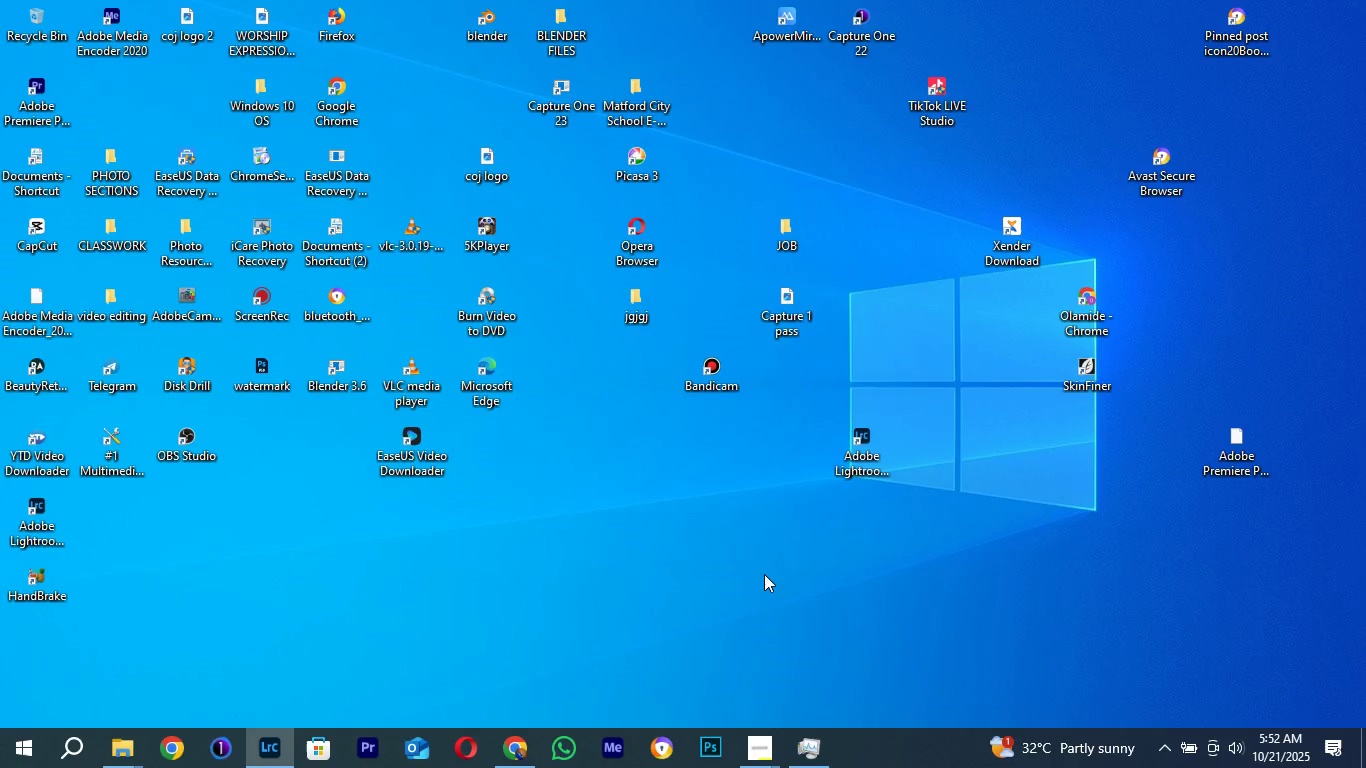 
right_click([520, 552])
 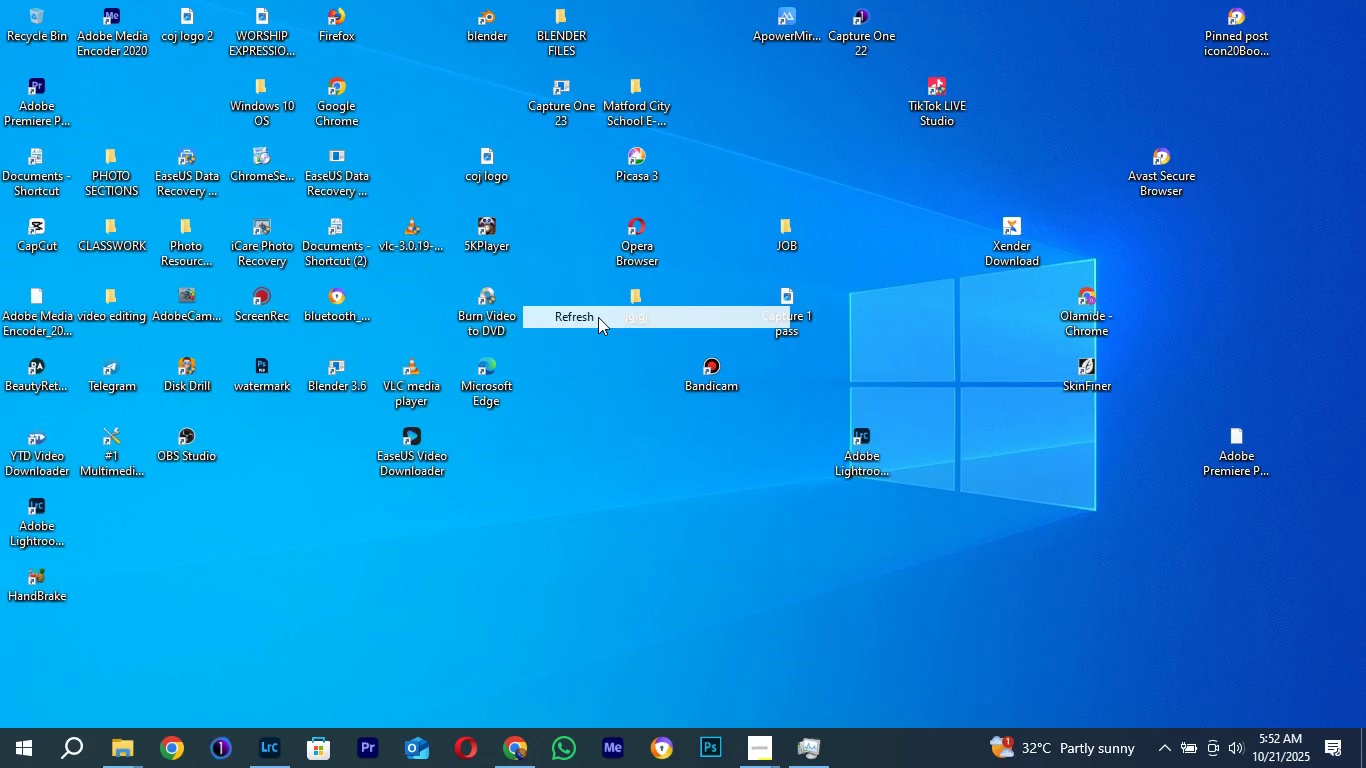 
left_click([598, 317])
 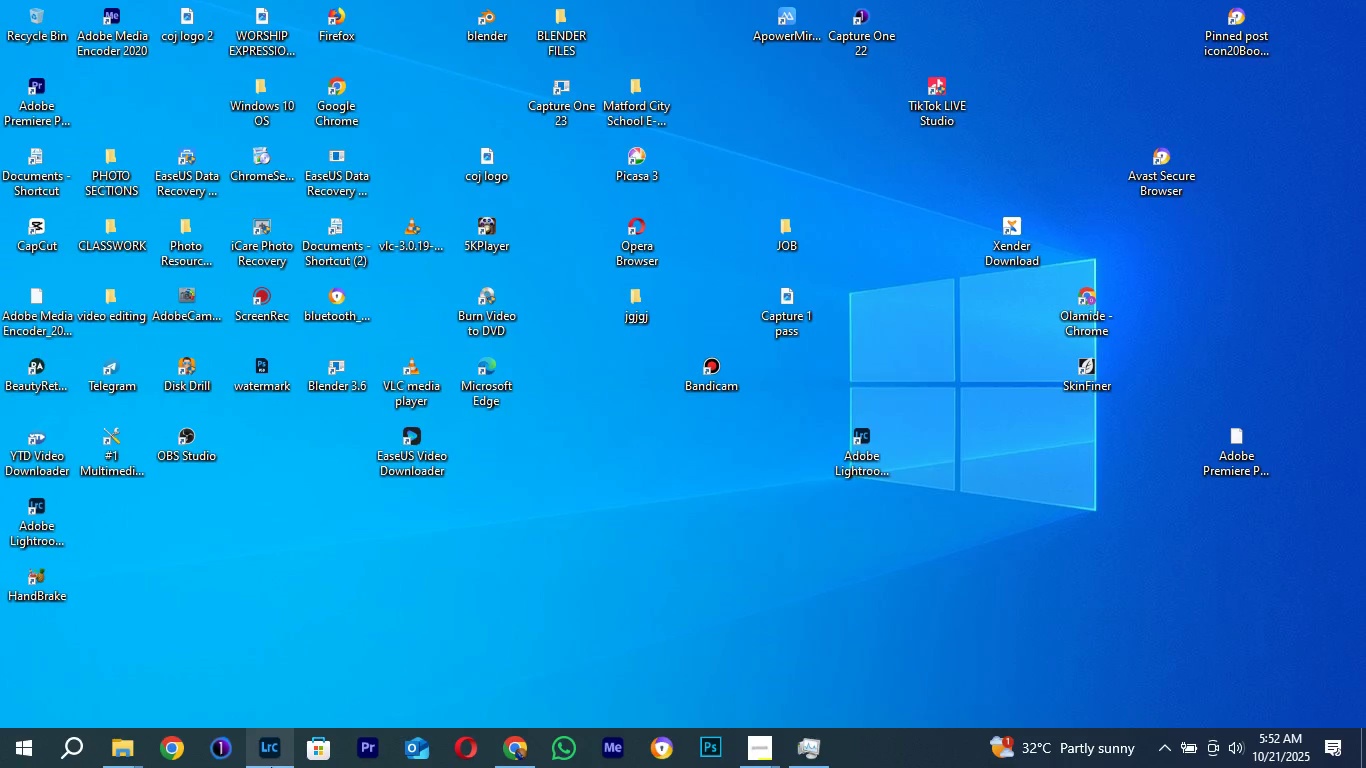 
left_click([274, 615])
 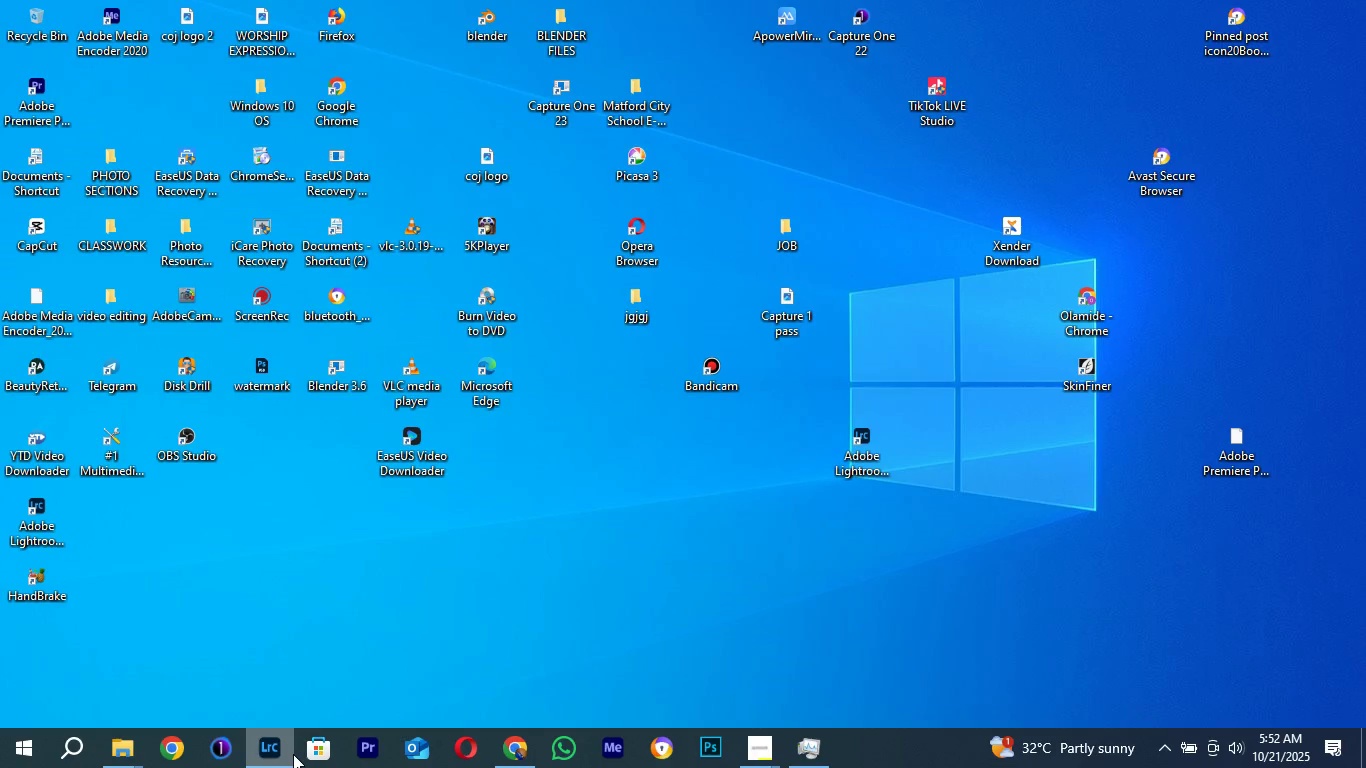 
wait(7.2)
 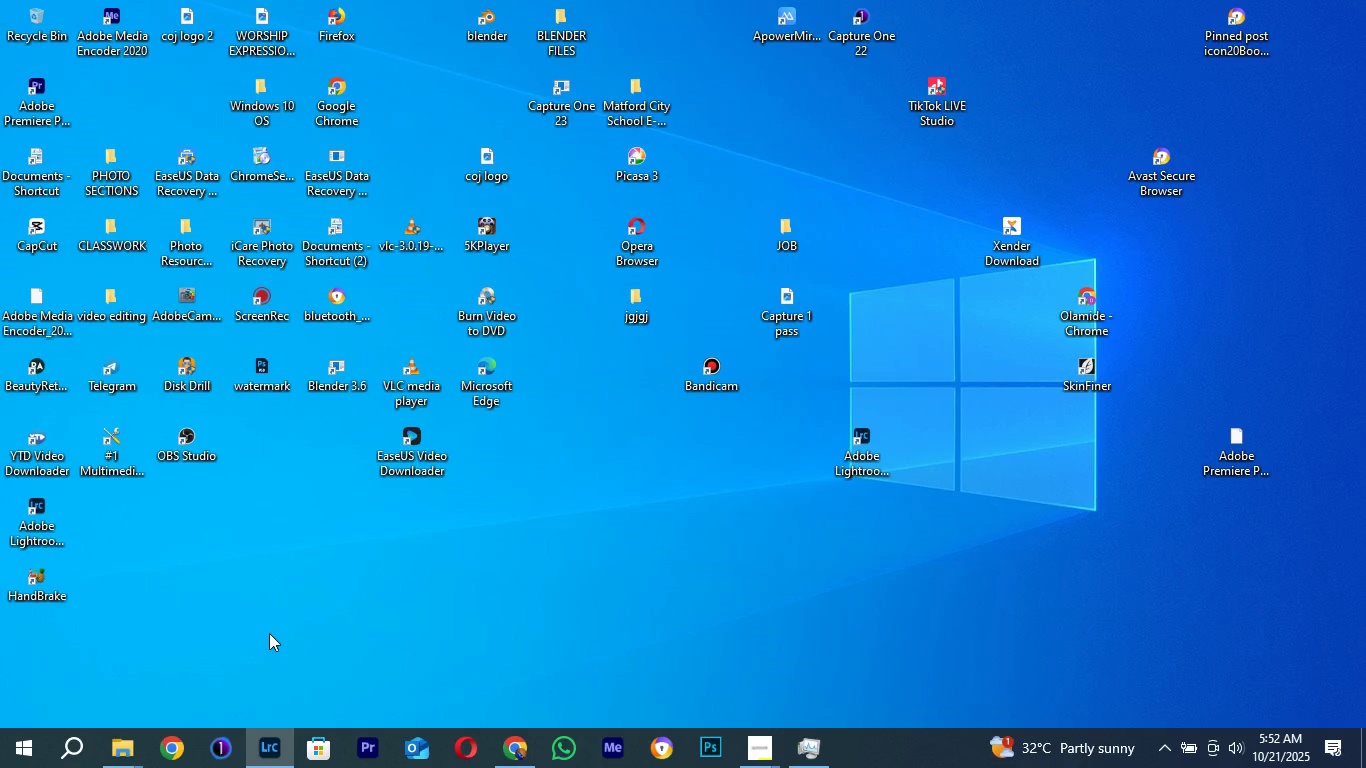 
left_click([302, 652])
 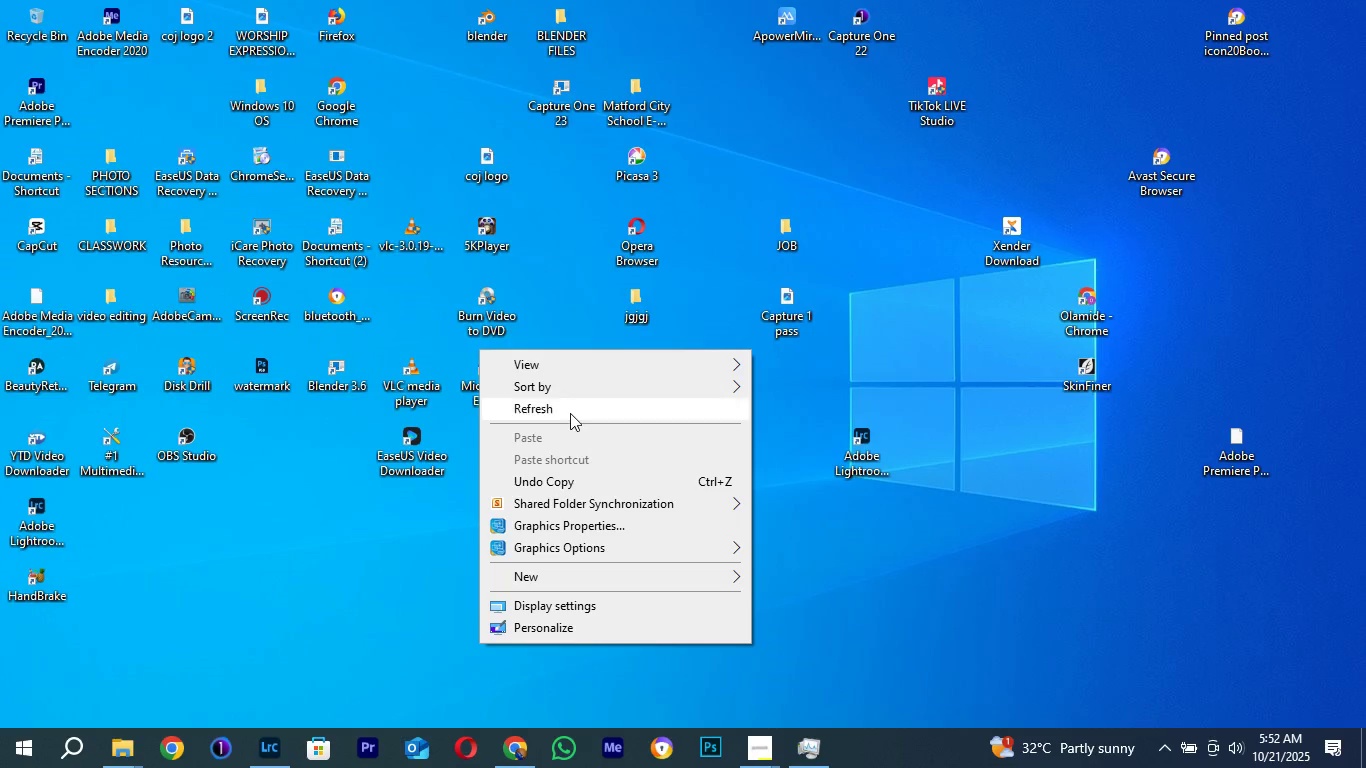 
left_click([570, 413])
 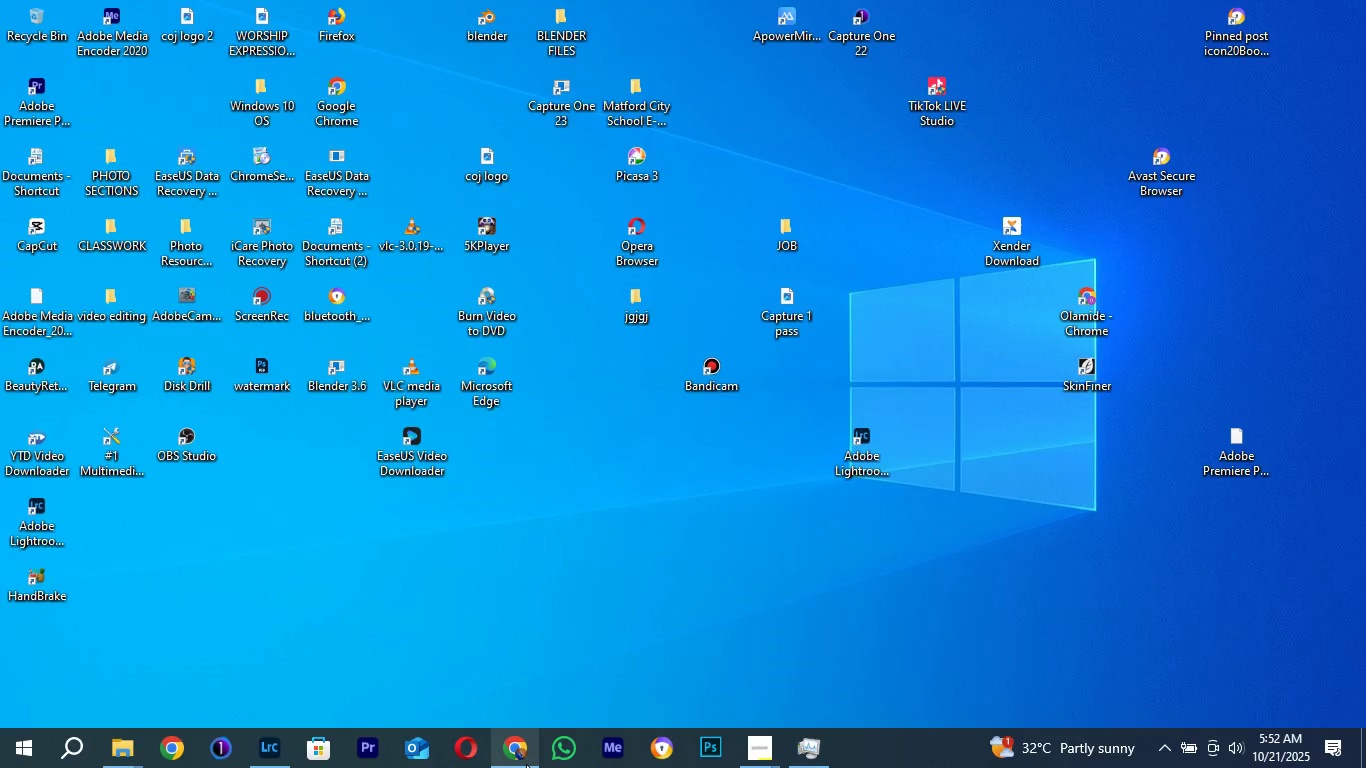 
left_click([526, 764])
 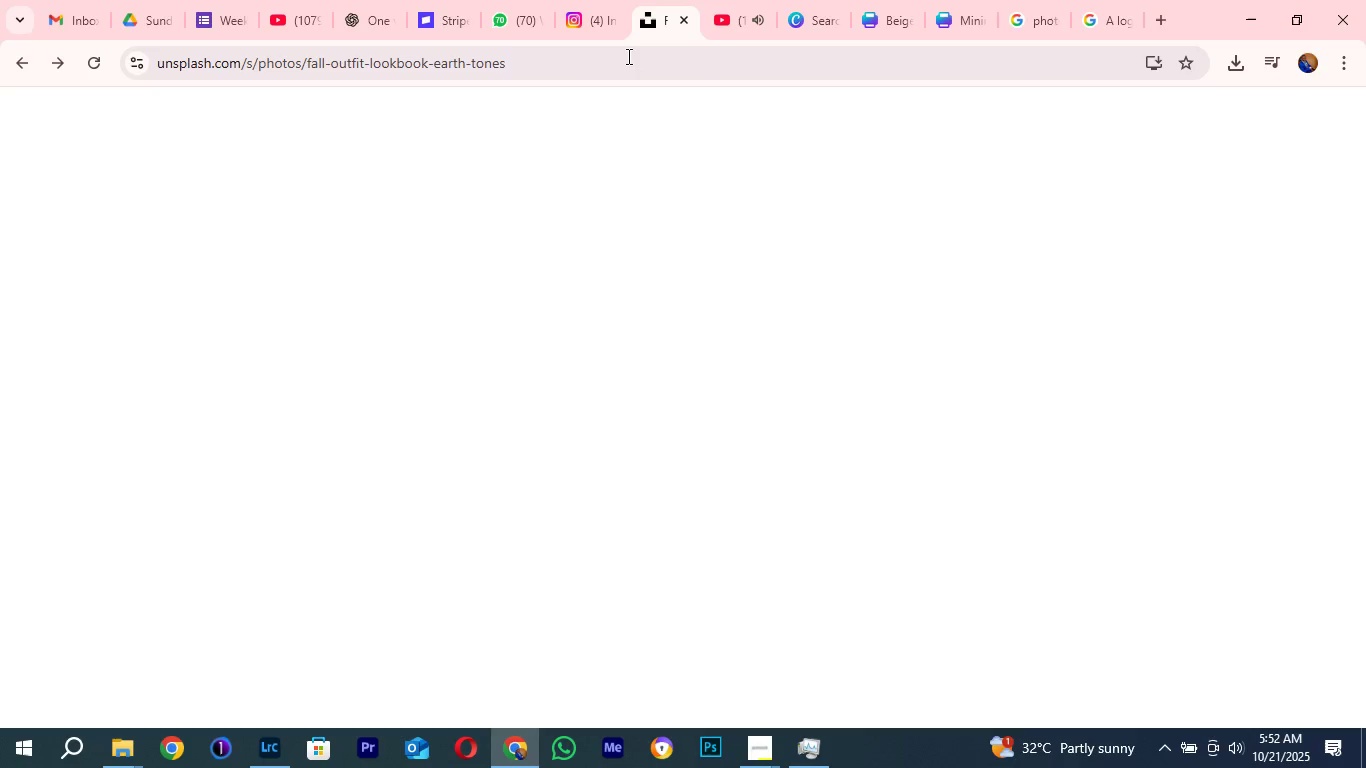 
left_click([593, 16])
 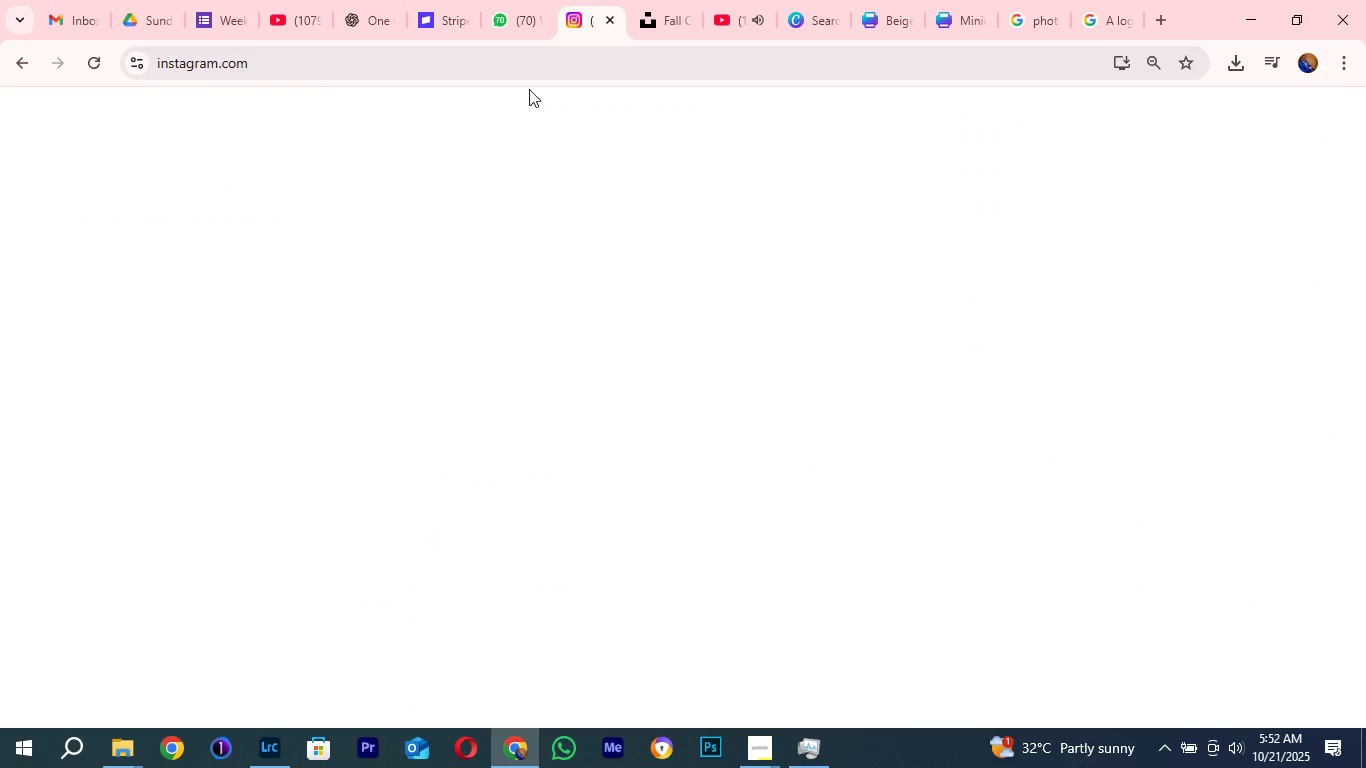 
left_click([508, 12])
 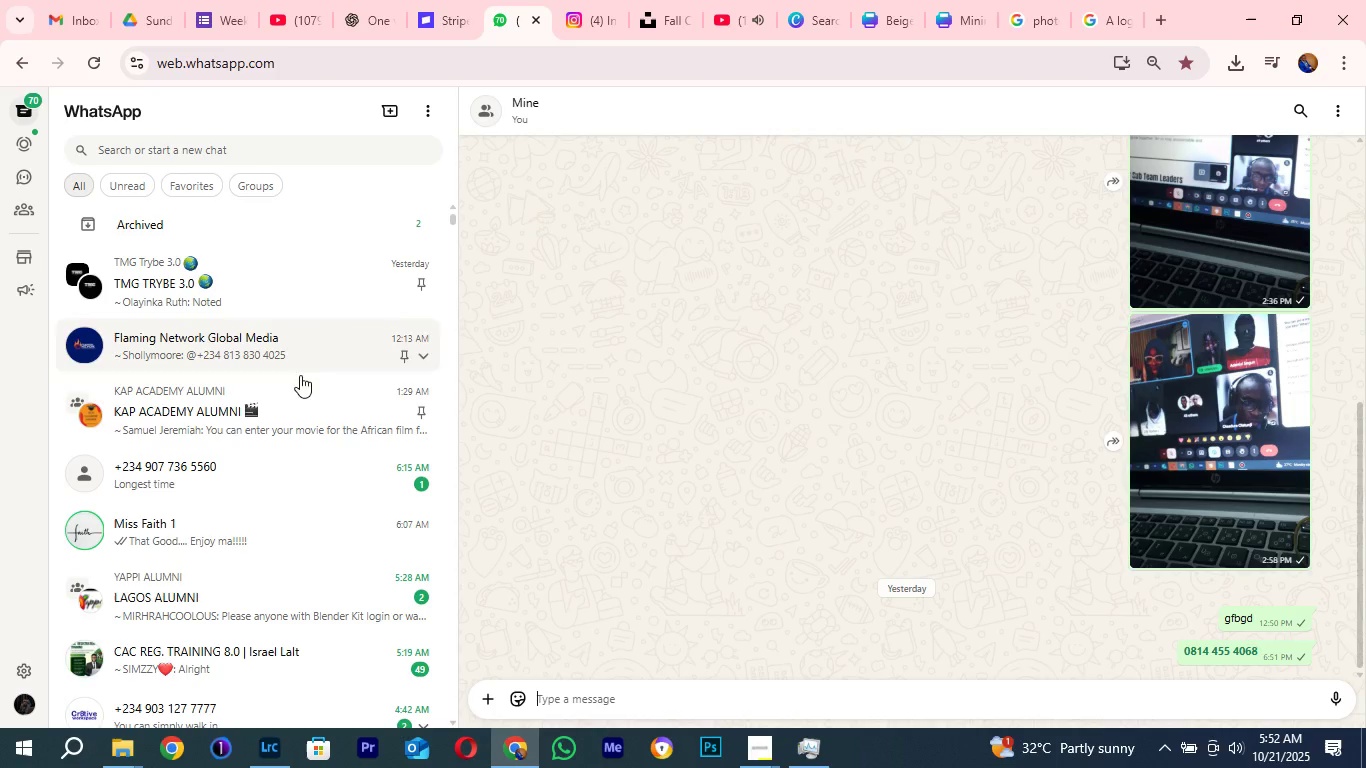 
scroll: coordinate [276, 402], scroll_direction: up, amount: 5.0
 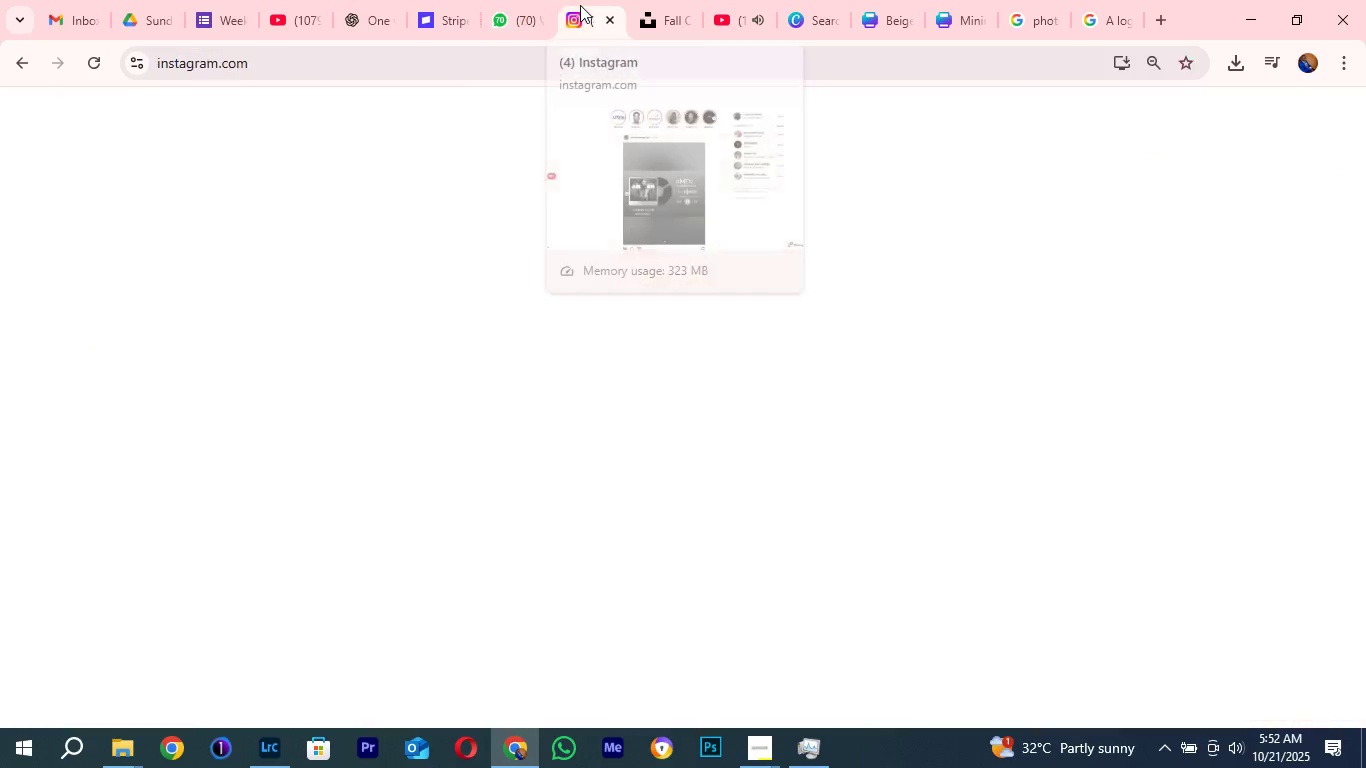 
left_click([580, 5])
 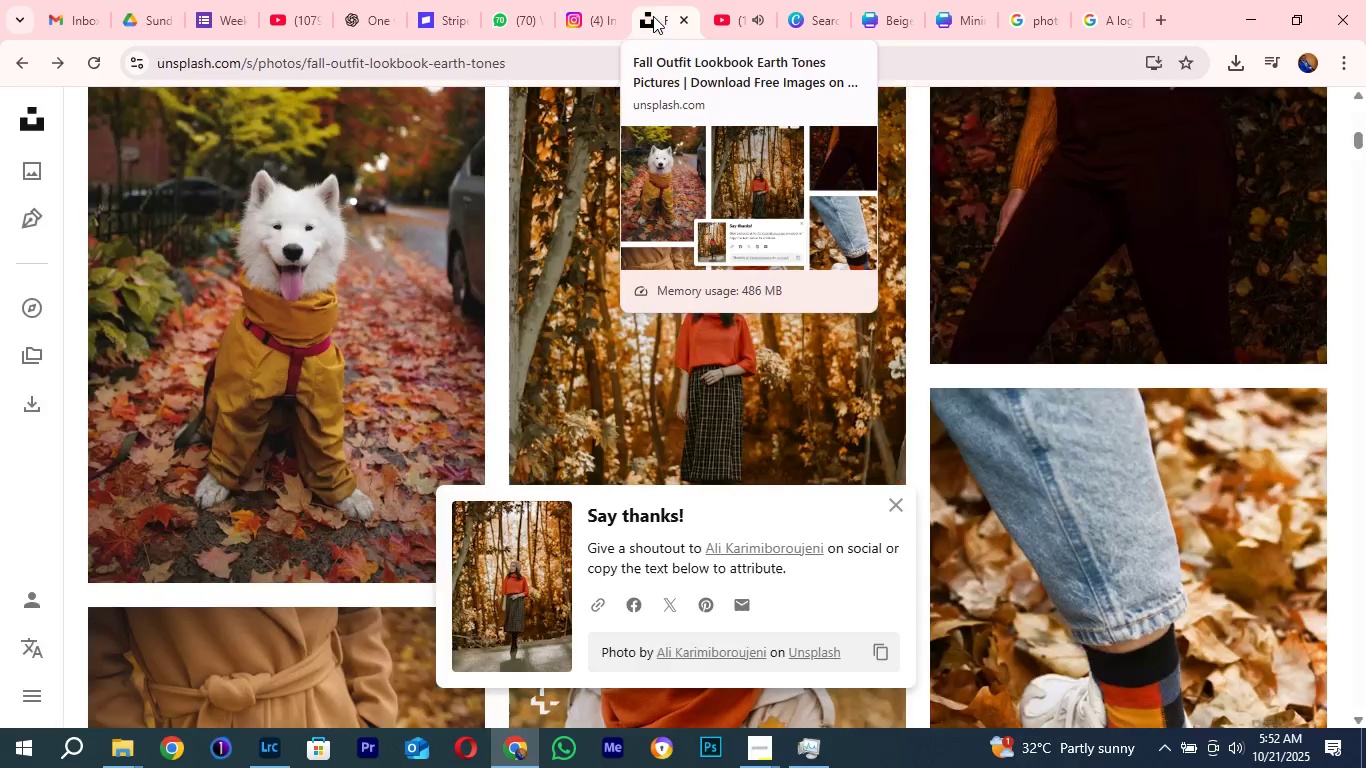 
left_click([653, 16])
 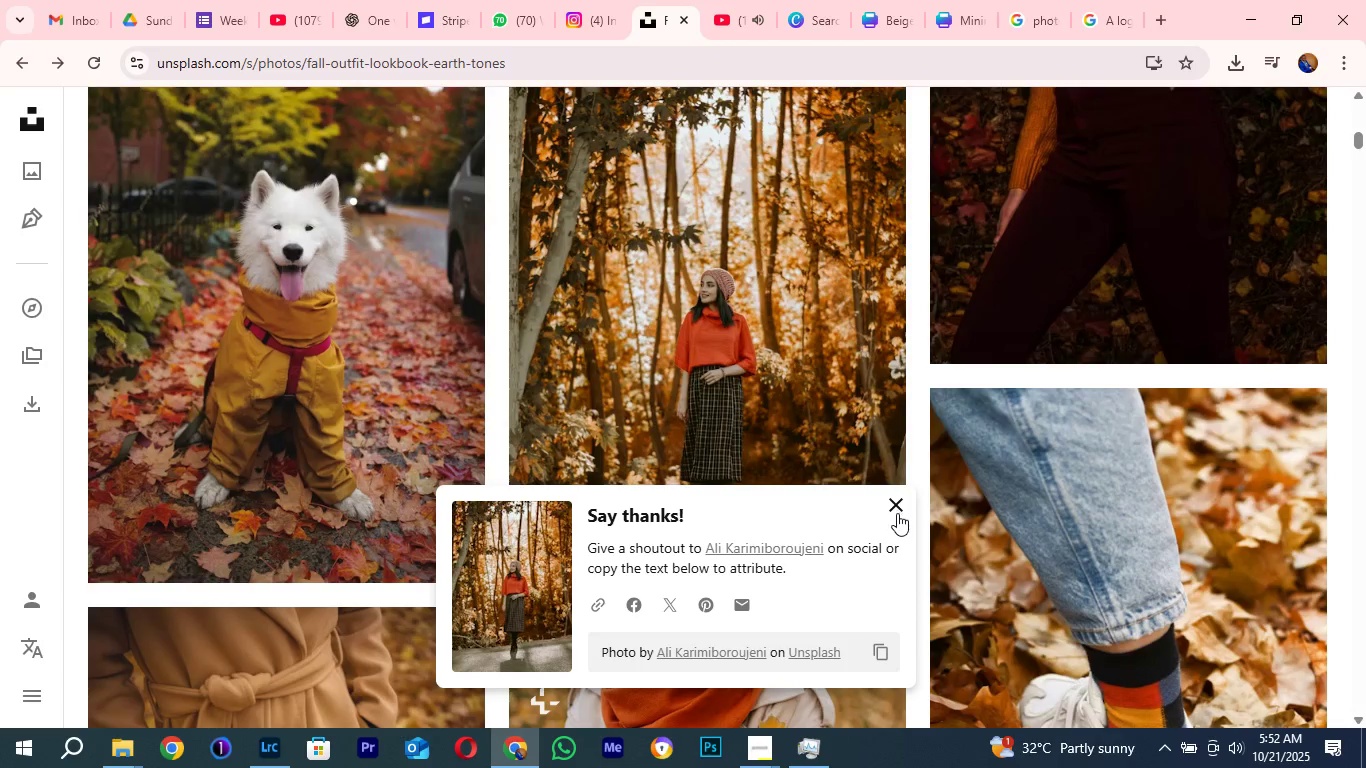 
left_click([897, 513])
 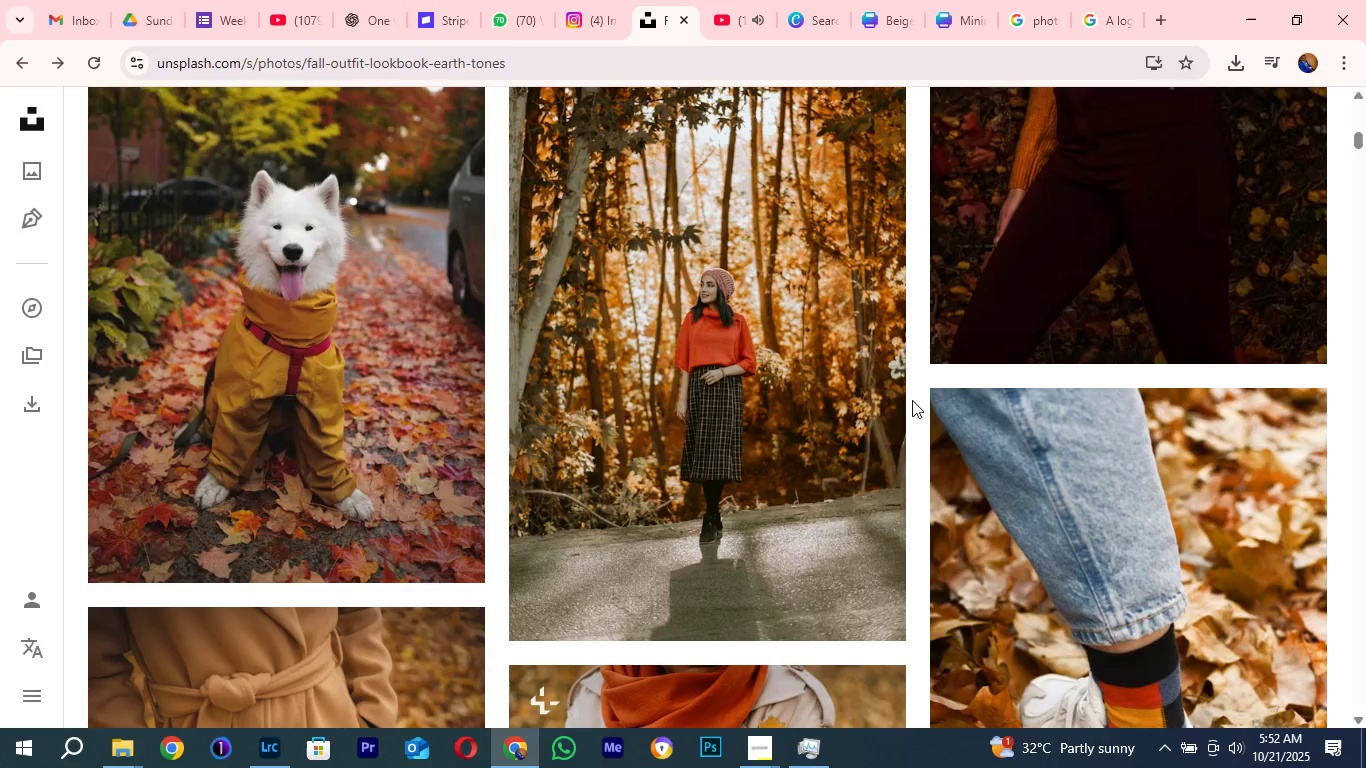 
scroll: coordinate [910, 389], scroll_direction: down, amount: 10.0
 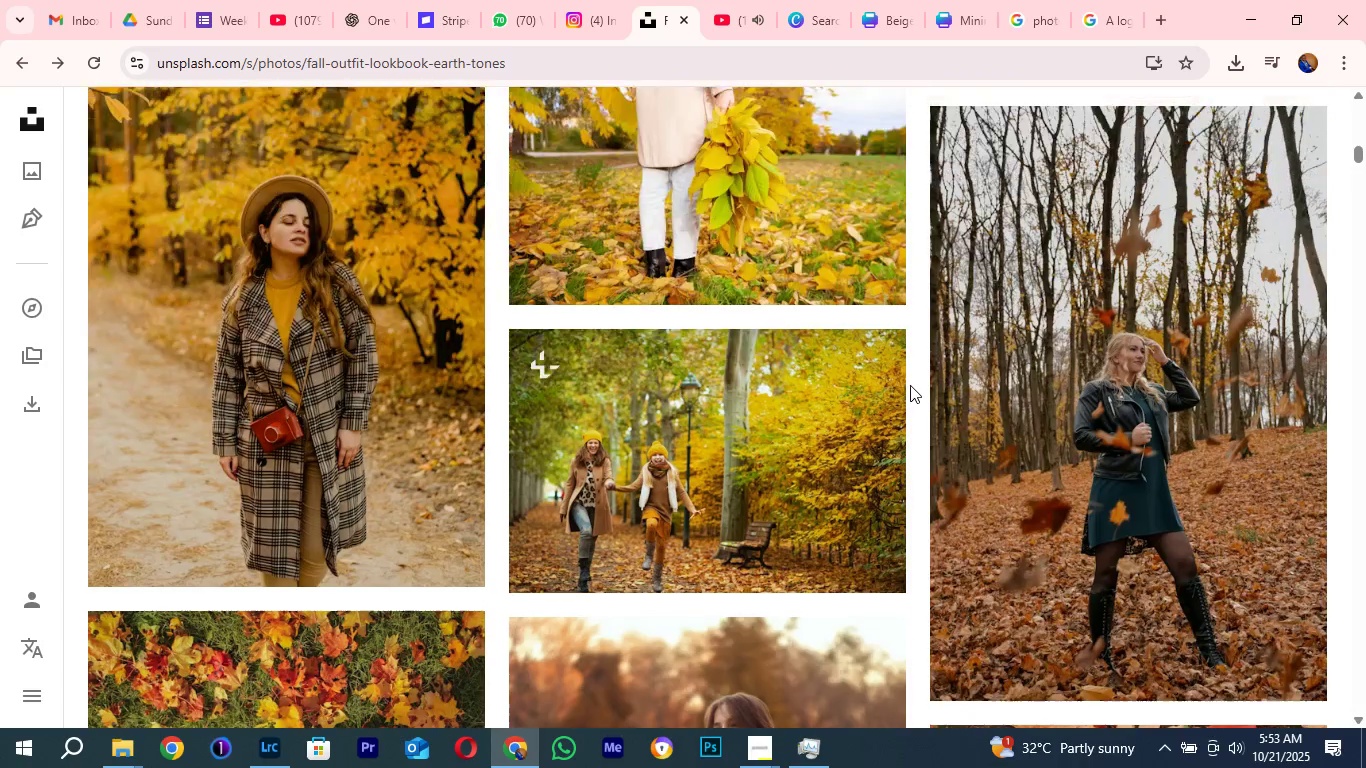 
scroll: coordinate [910, 389], scroll_direction: up, amount: 1.0
 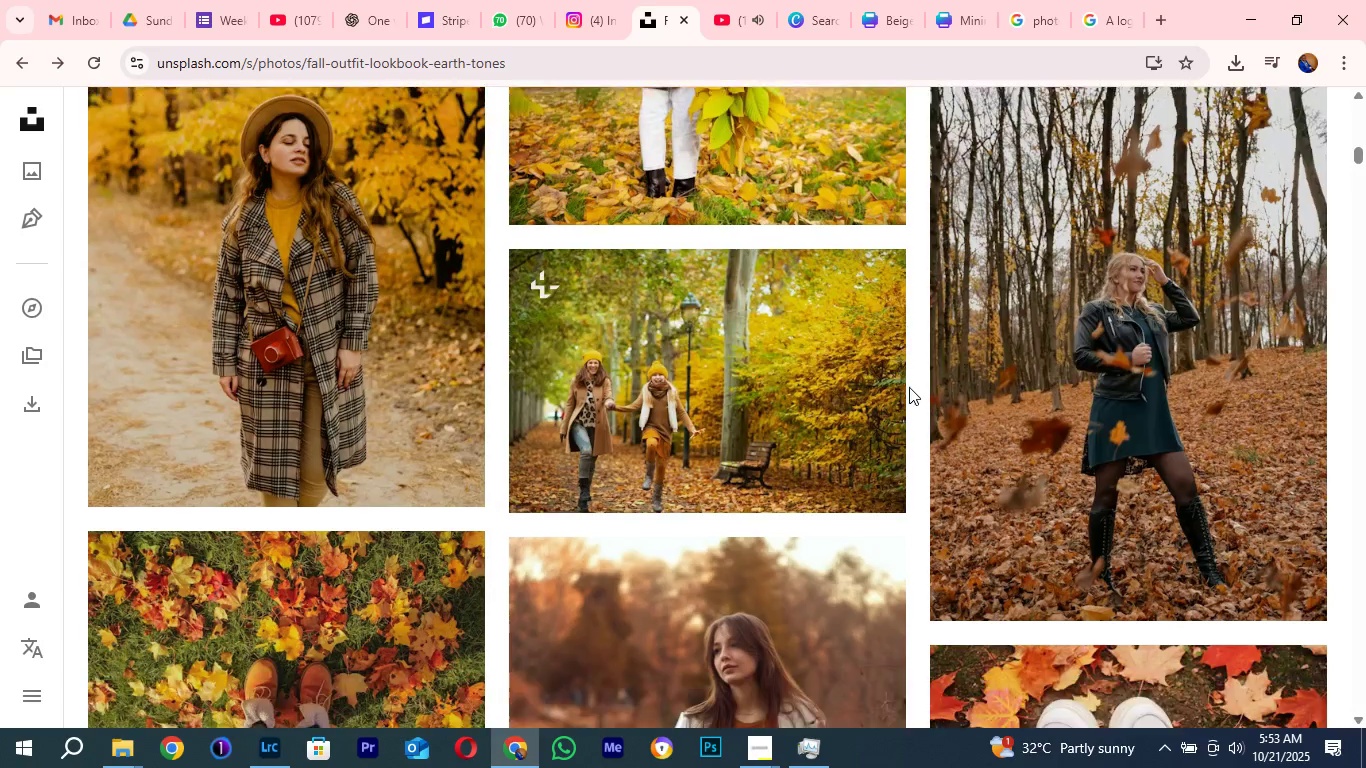 
scroll: coordinate [909, 379], scroll_direction: down, amount: 20.0
 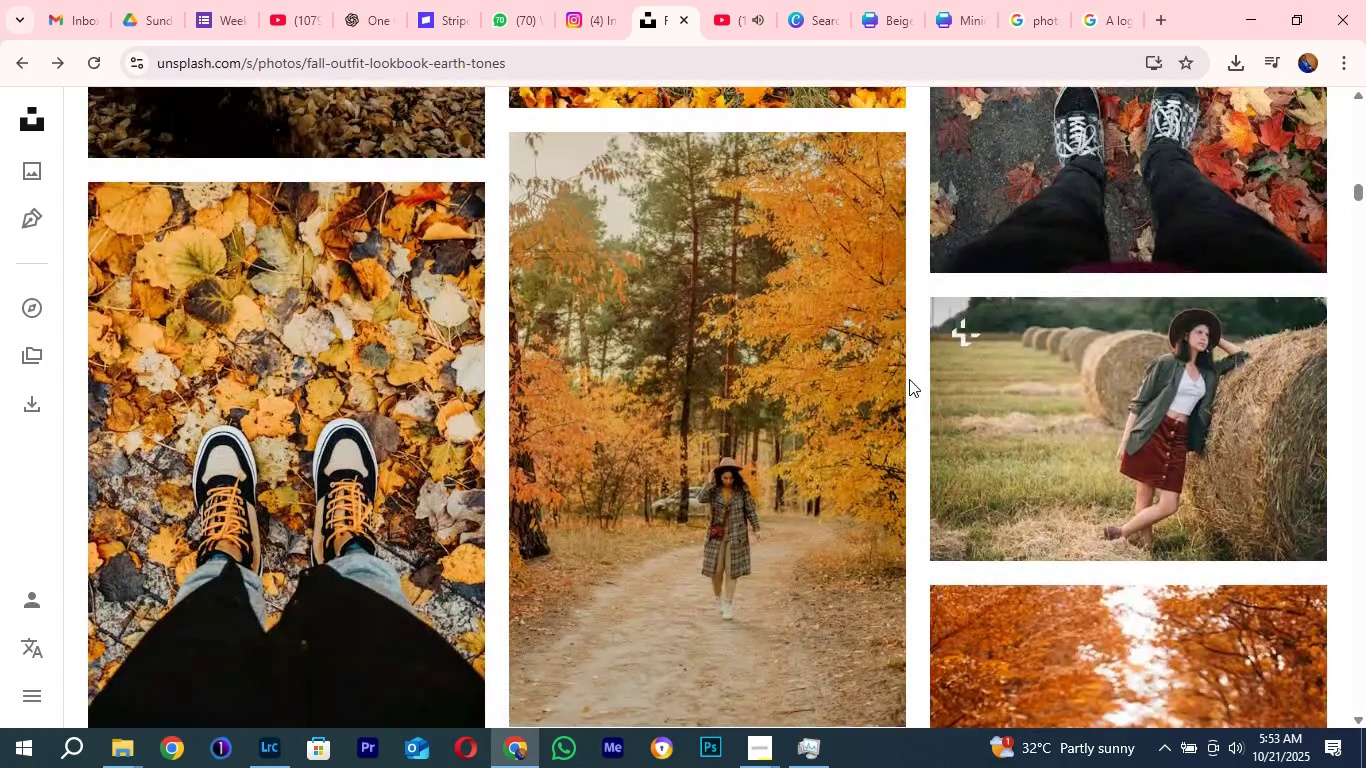 
scroll: coordinate [909, 379], scroll_direction: up, amount: 1.0
 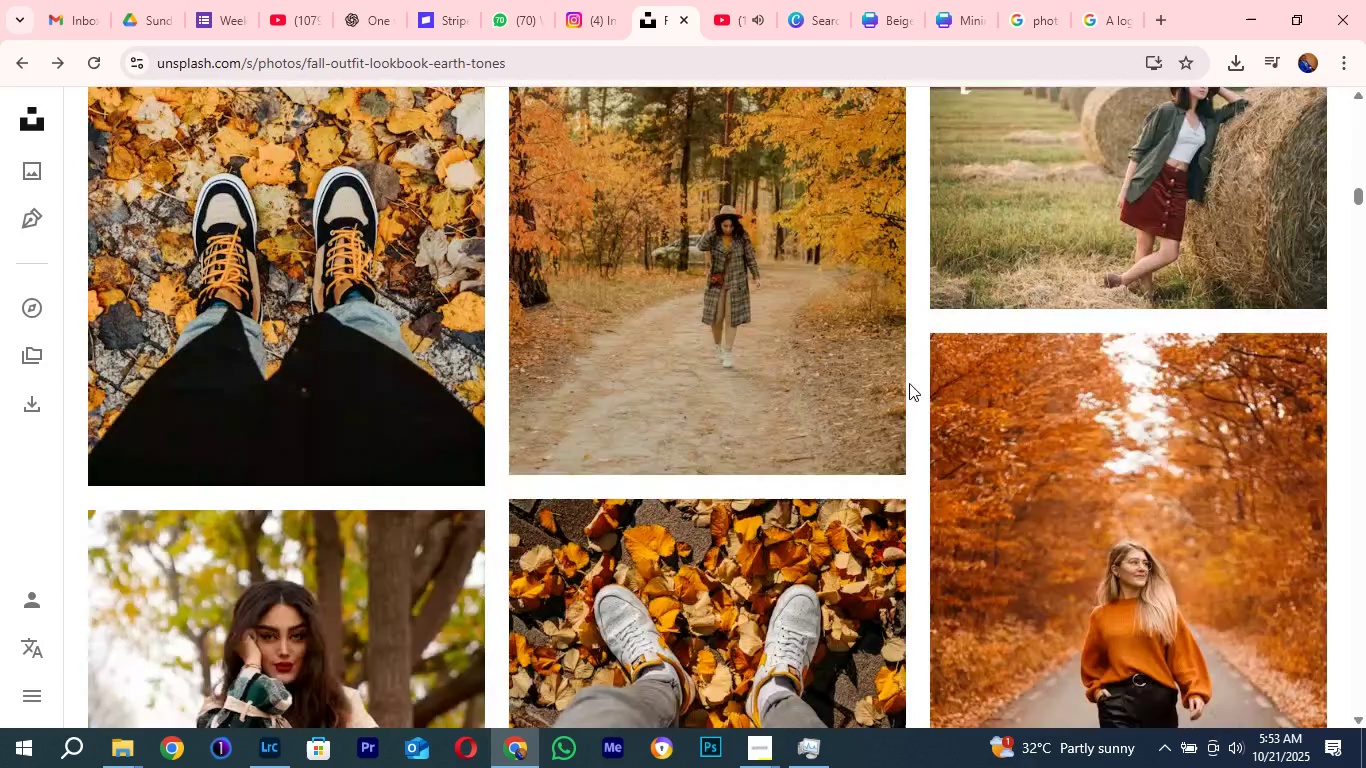 
scroll: coordinate [909, 356], scroll_direction: down, amount: 10.0
 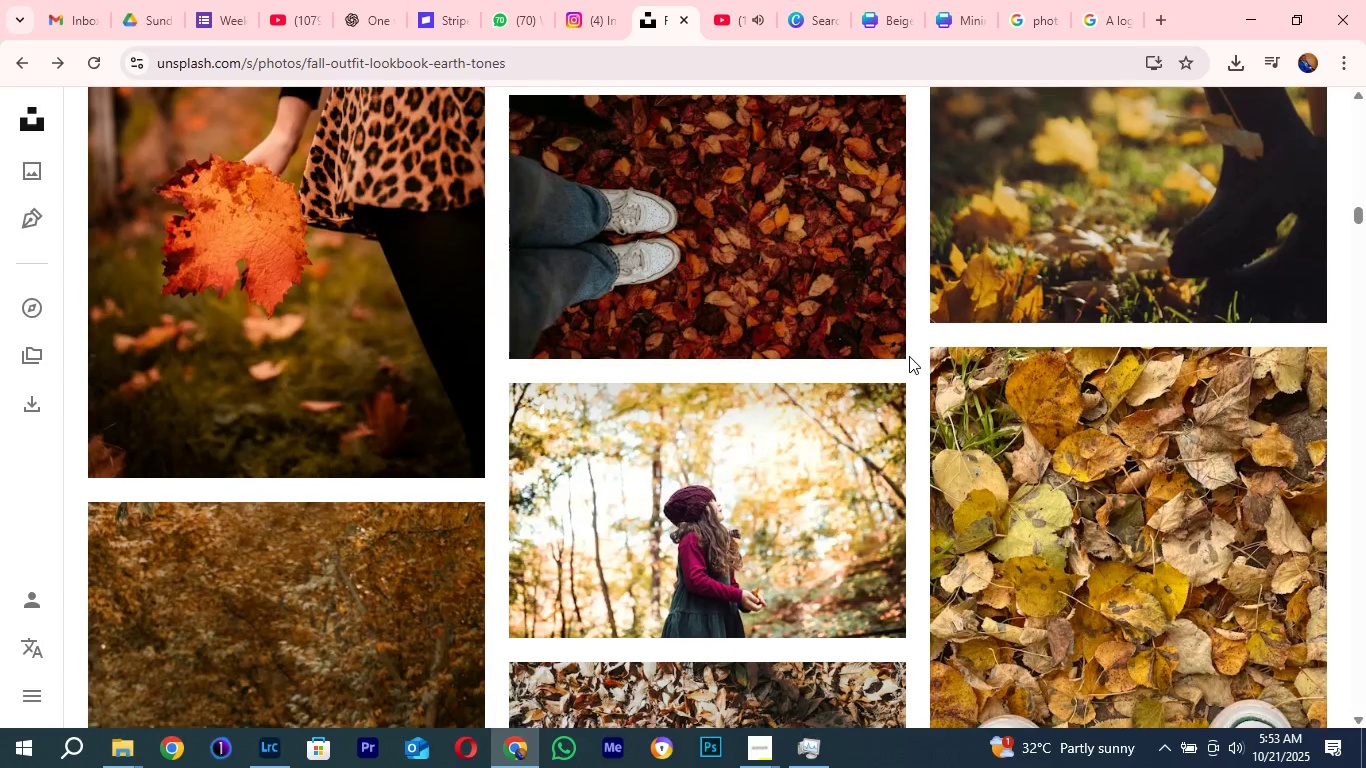 
scroll: coordinate [909, 356], scroll_direction: up, amount: 1.0
 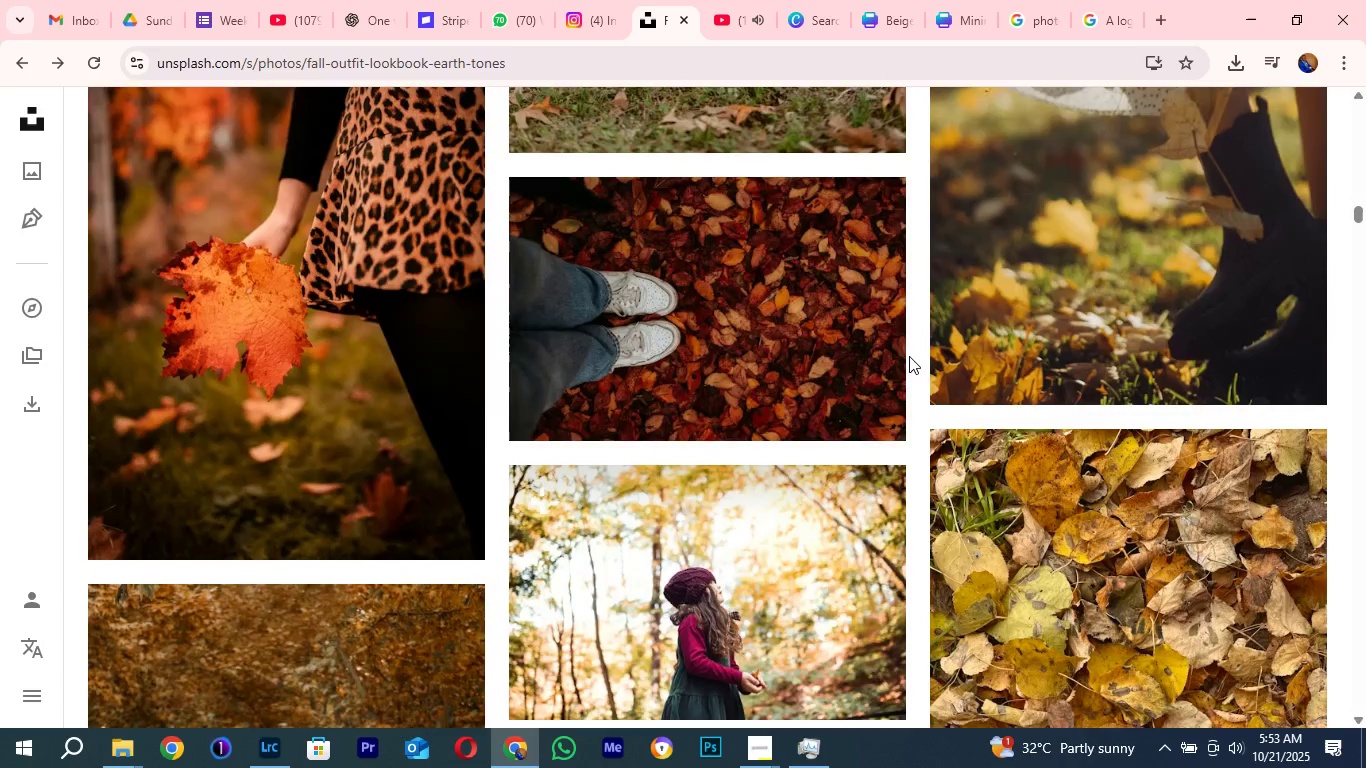 
scroll: coordinate [909, 356], scroll_direction: down, amount: 5.0
 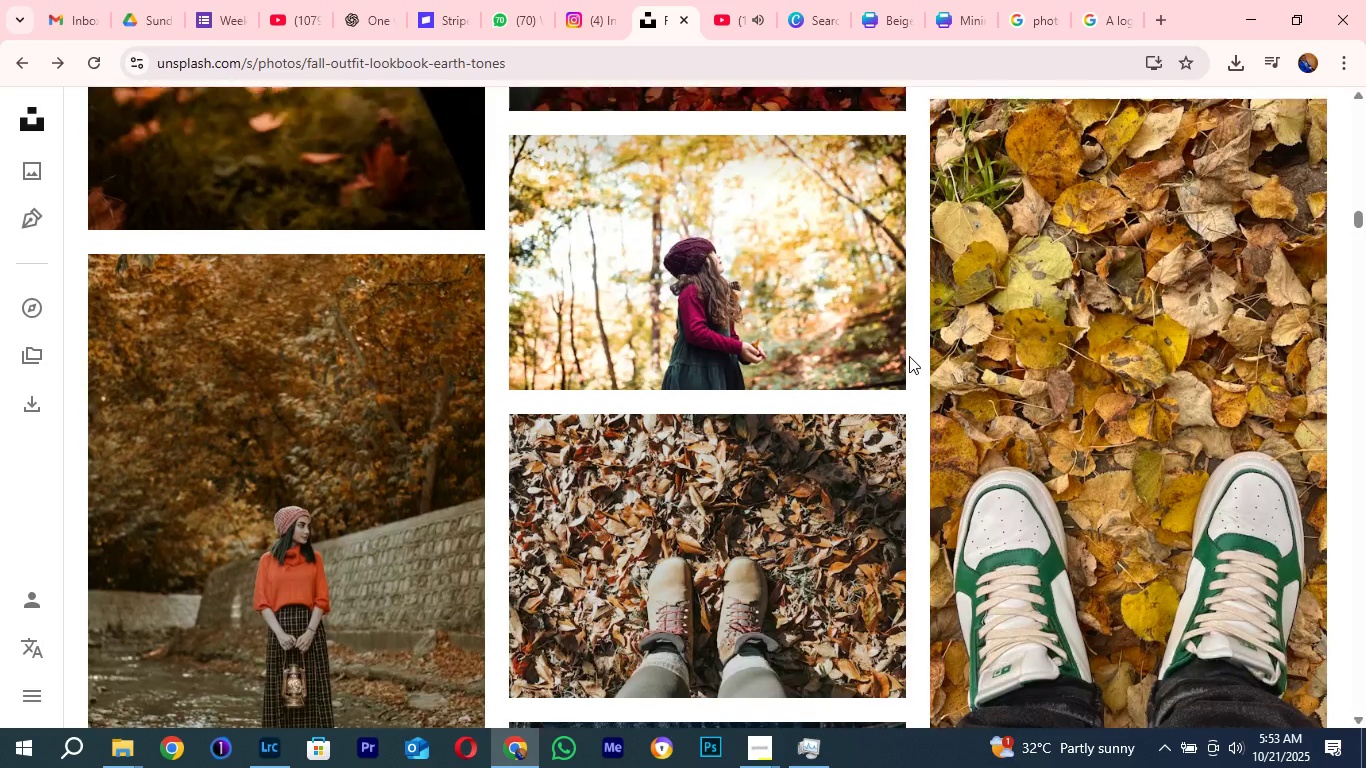 
scroll: coordinate [909, 356], scroll_direction: up, amount: 1.0
 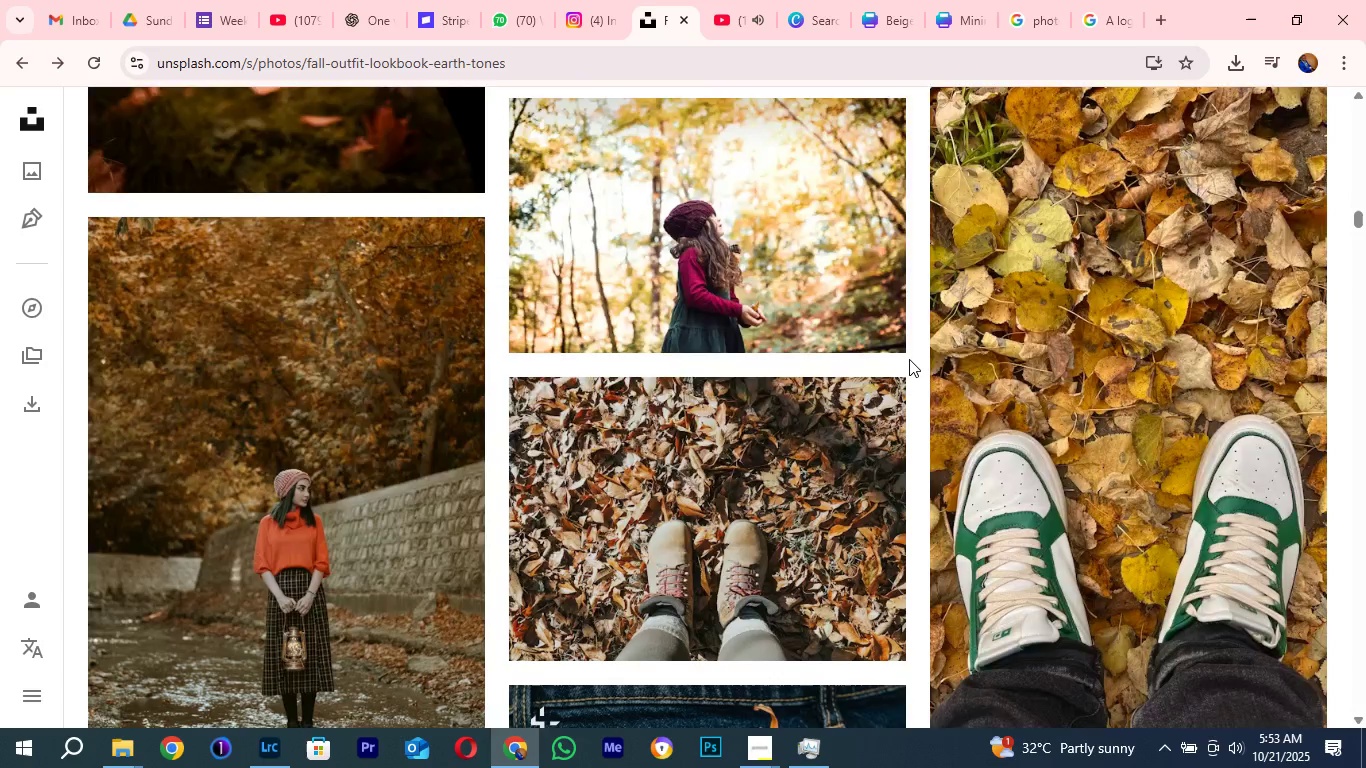 
scroll: coordinate [909, 359], scroll_direction: down, amount: 5.0
 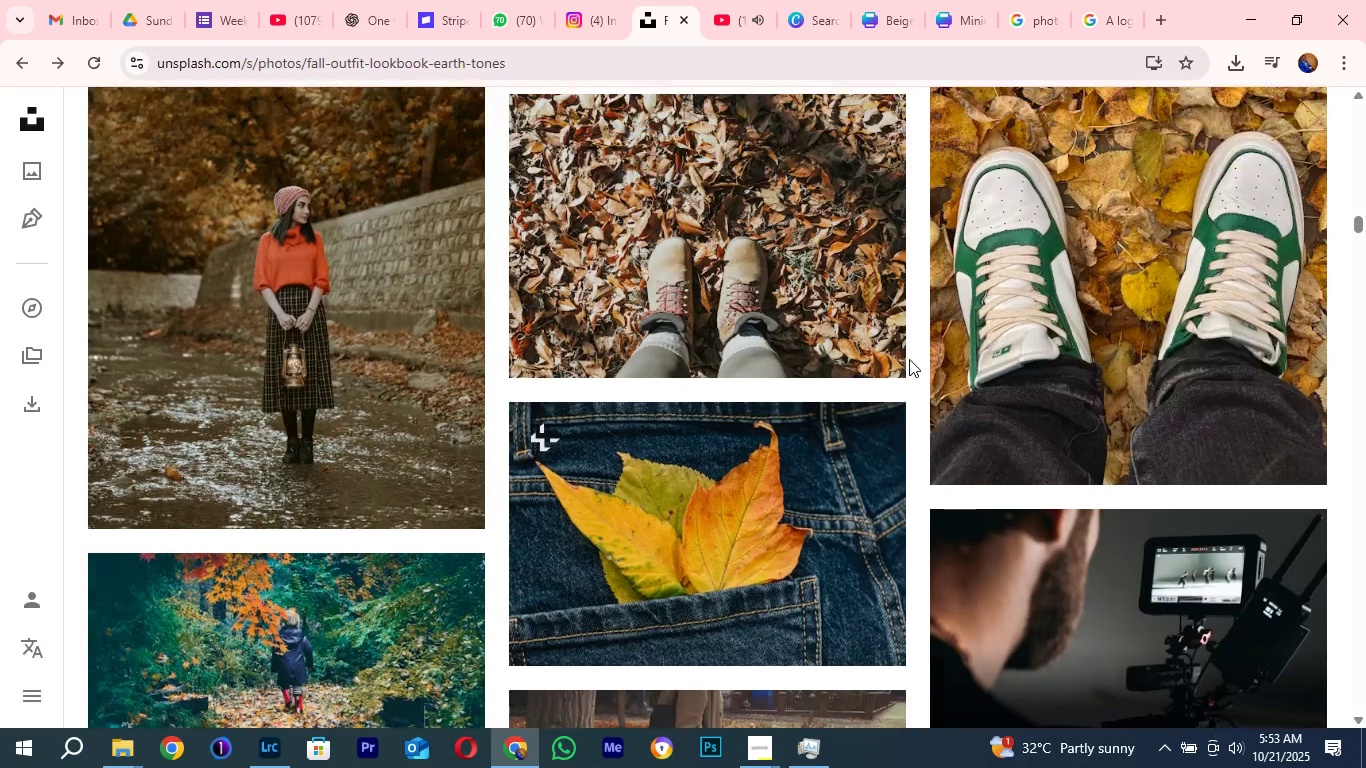 
scroll: coordinate [909, 359], scroll_direction: up, amount: 2.0
 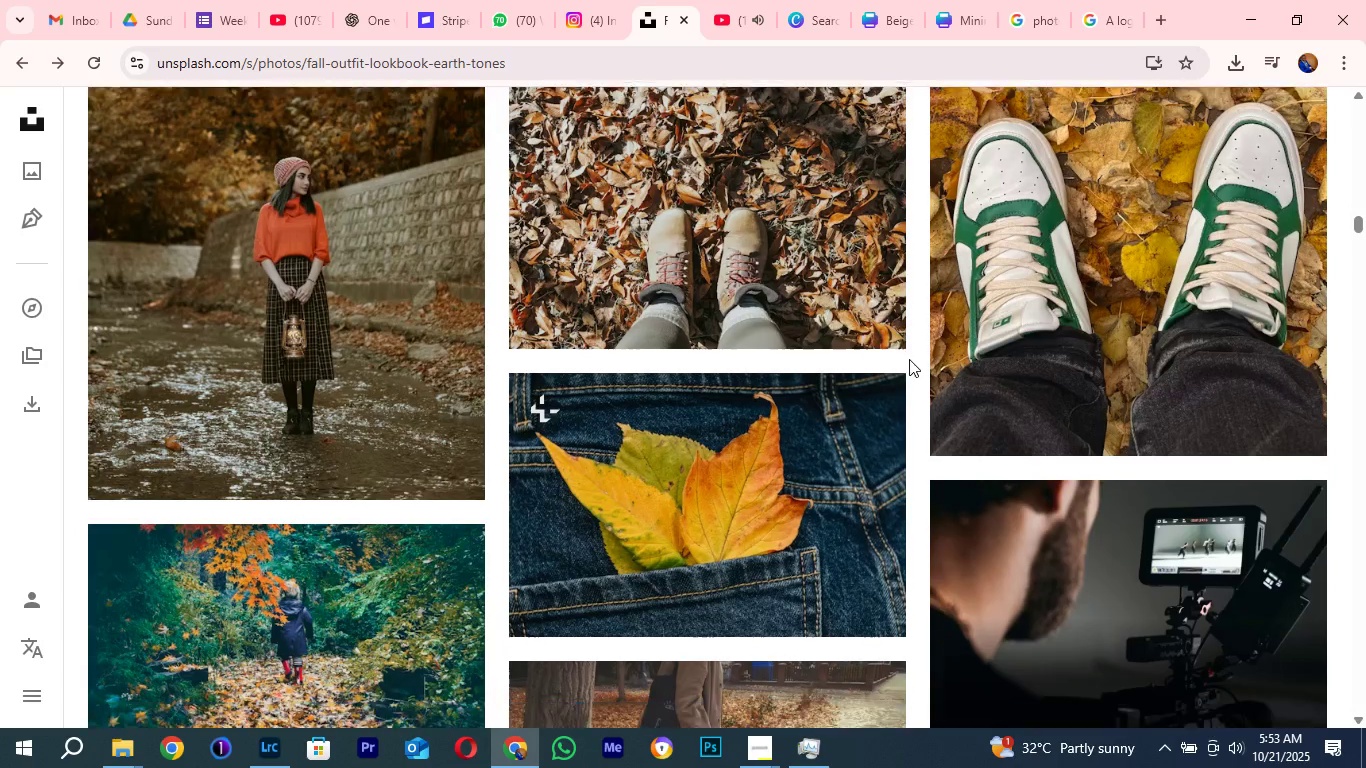 
scroll: coordinate [909, 359], scroll_direction: down, amount: 1.0
 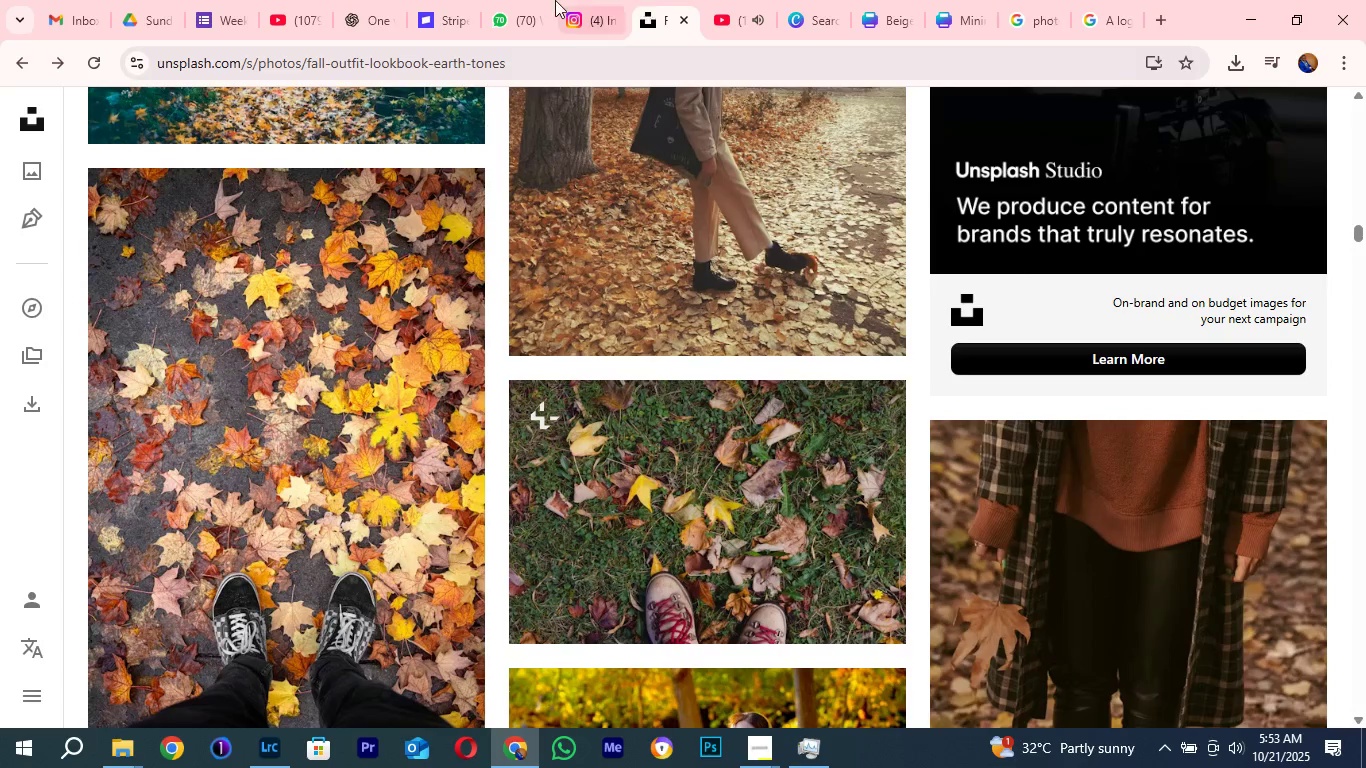 
left_click([503, 1])
 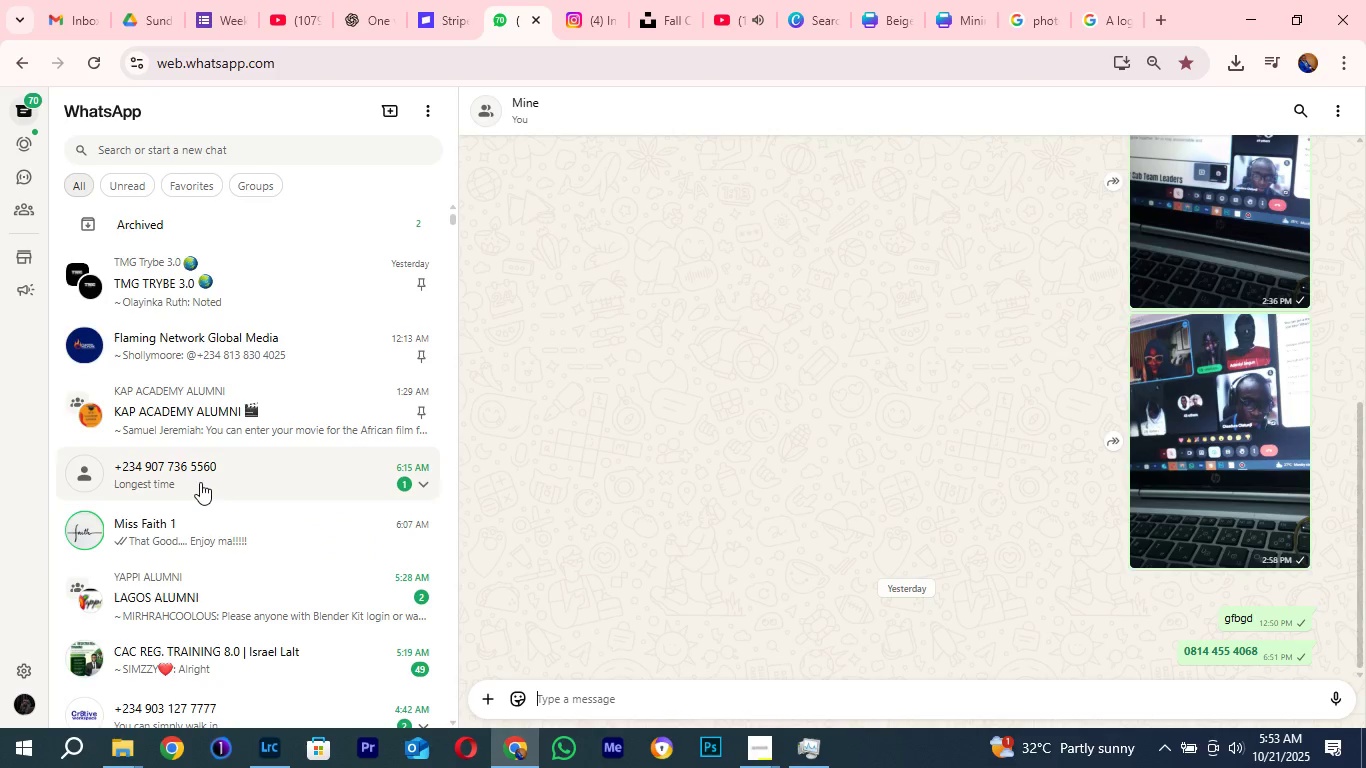 
left_click([200, 482])
 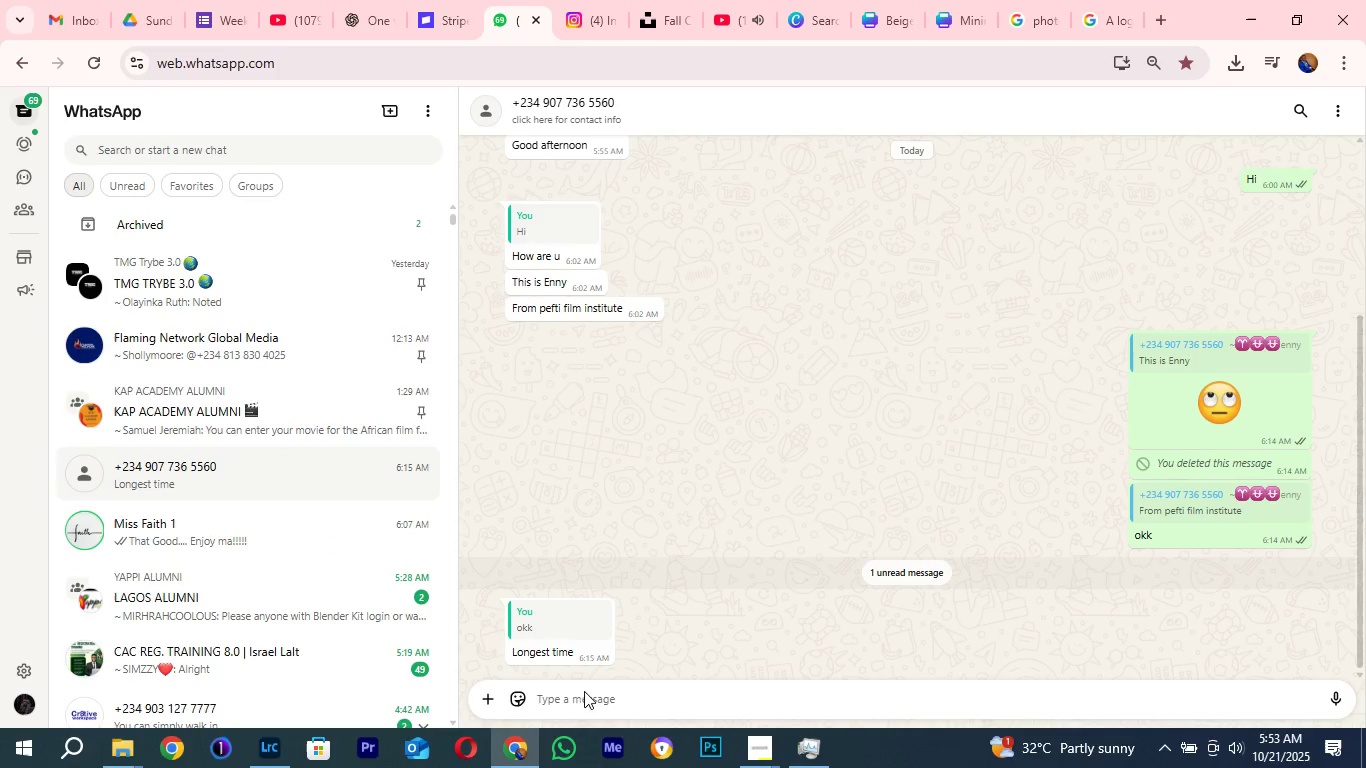 
left_click([584, 695])
 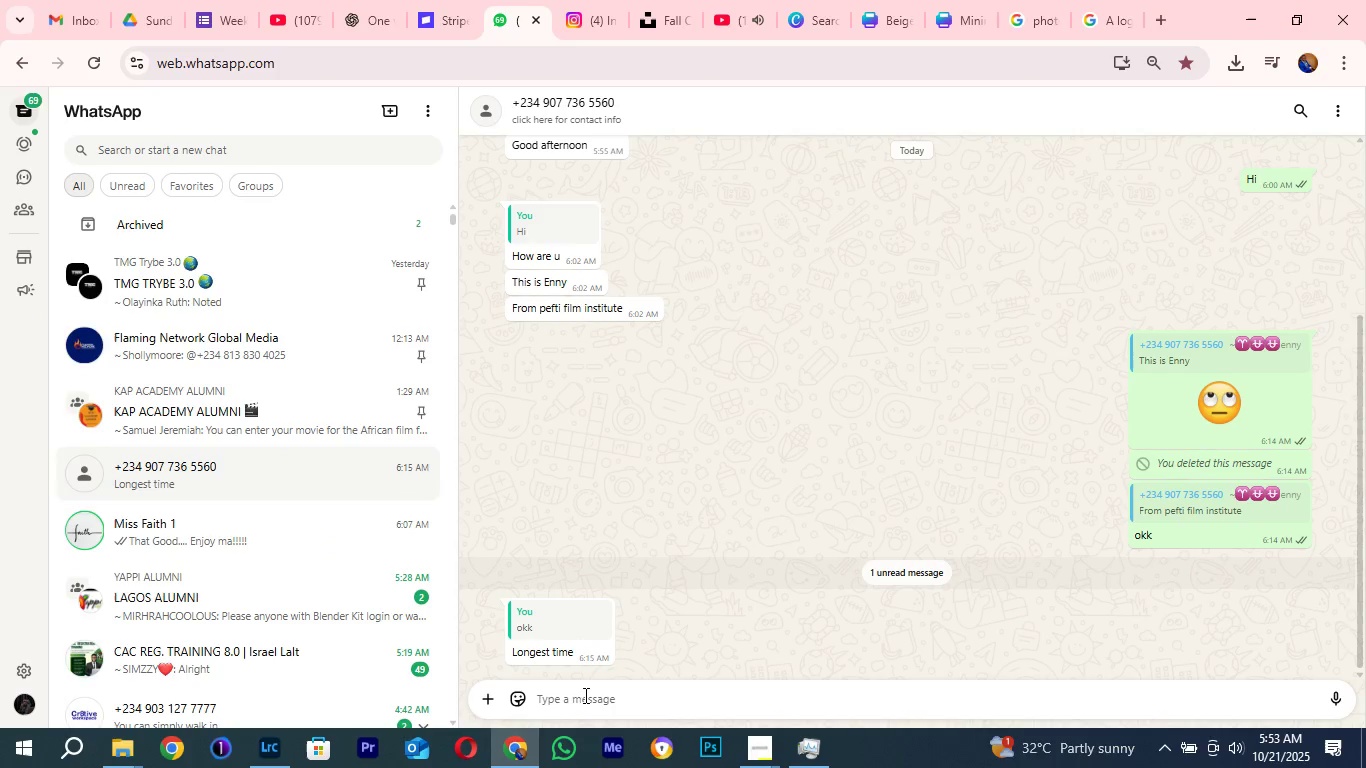 
type(Yessss)
 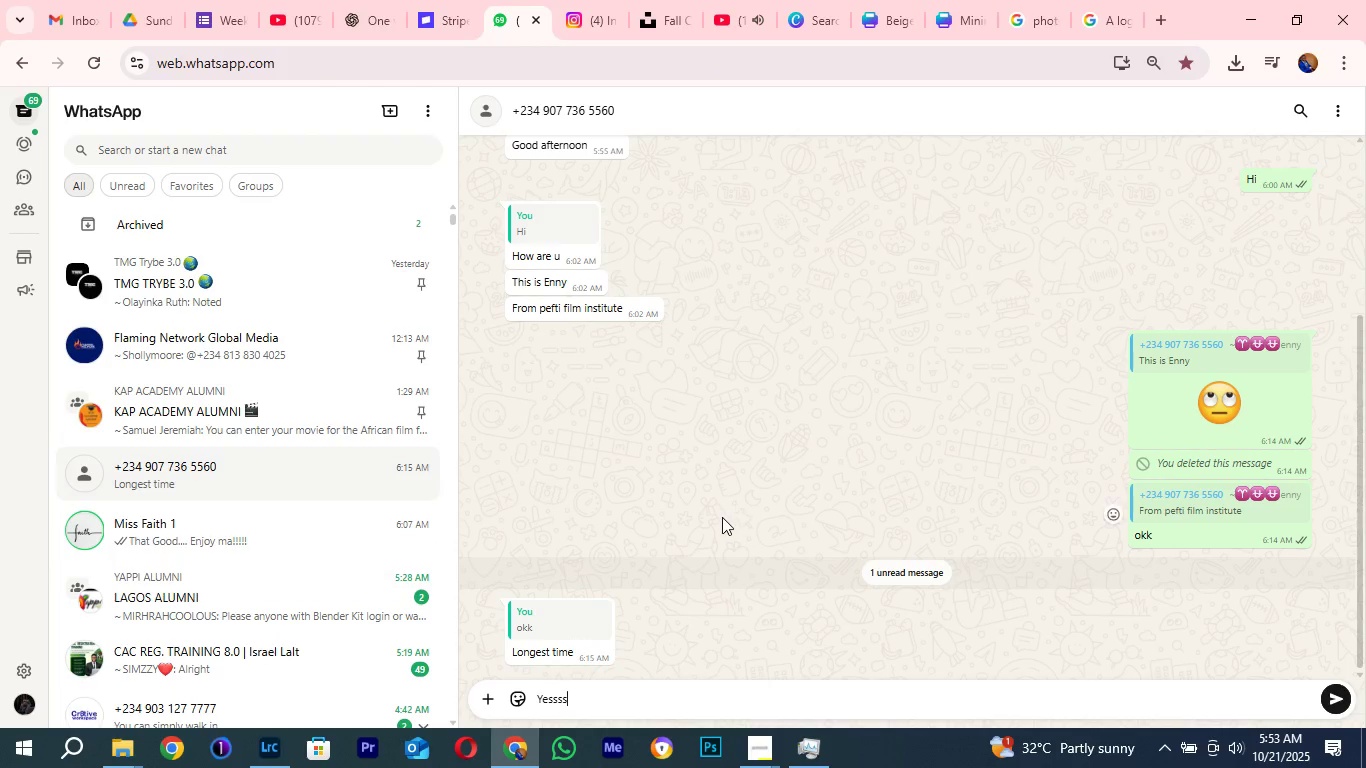 
type(........ But i t)
key(Backspace)
type(still never know u well shaa)
 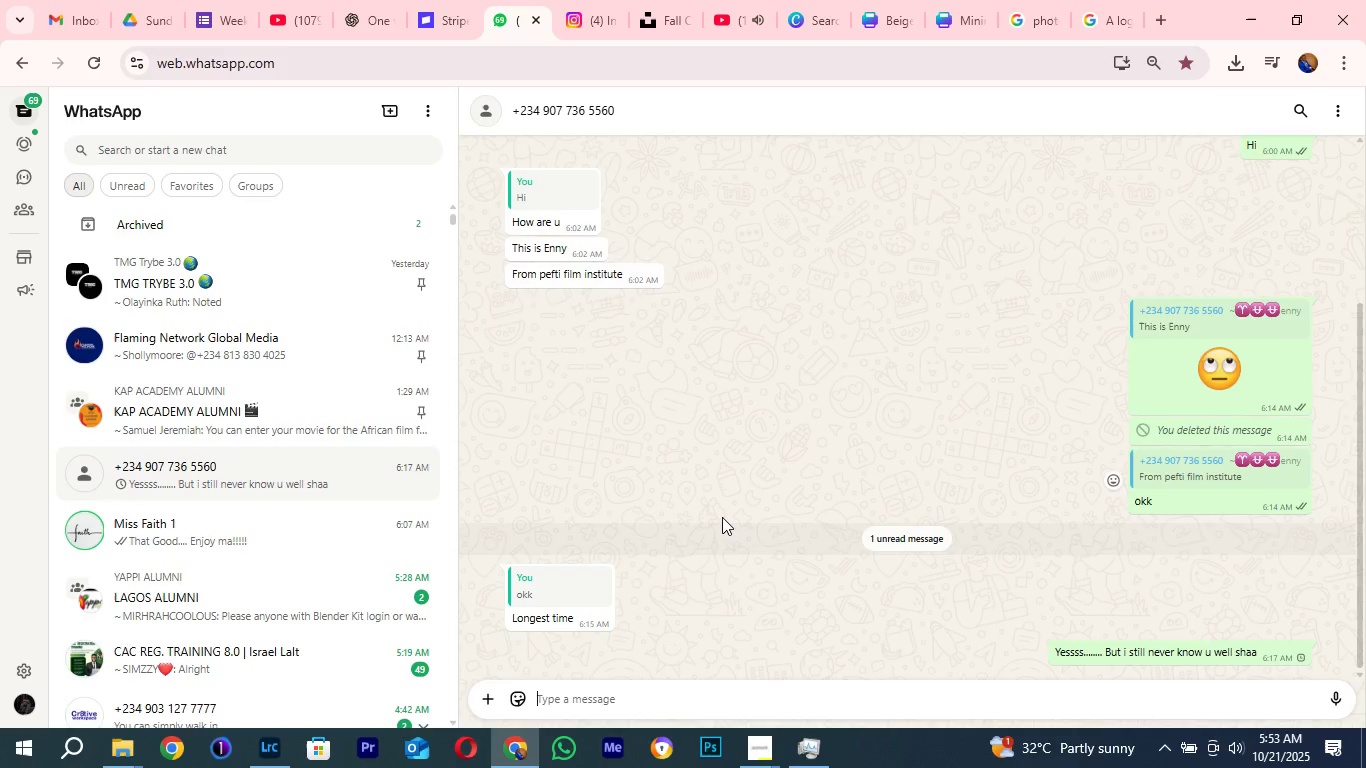 
key(Enter)
 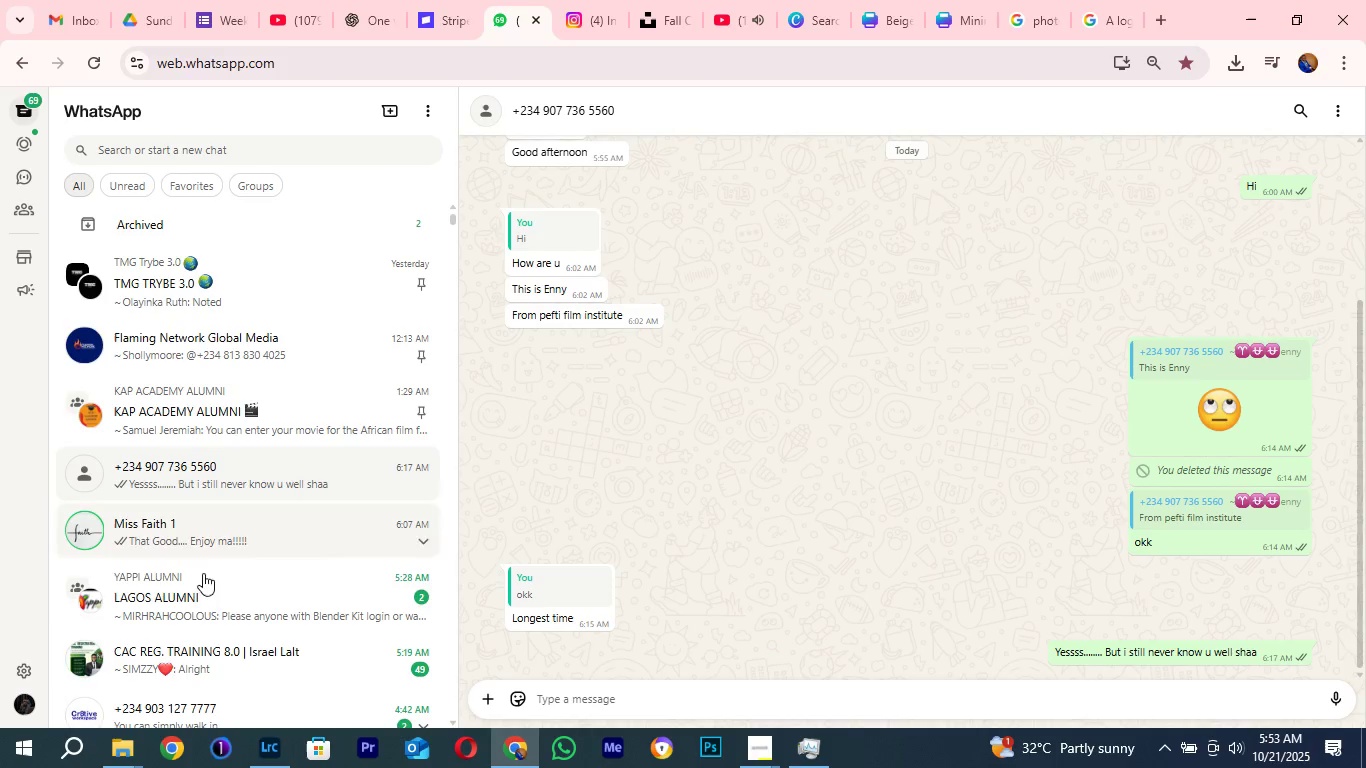 
scroll: coordinate [210, 461], scroll_direction: down, amount: 8.0
 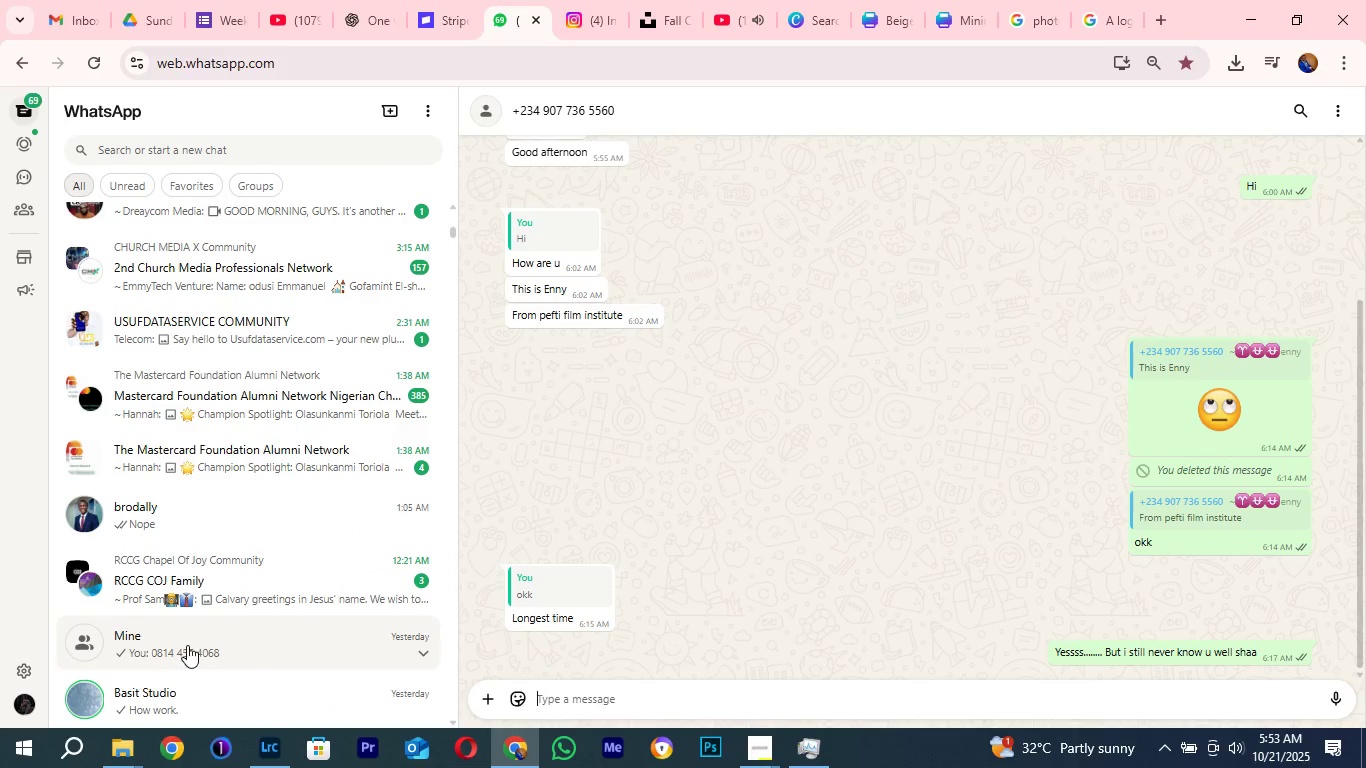 
left_click([185, 645])
 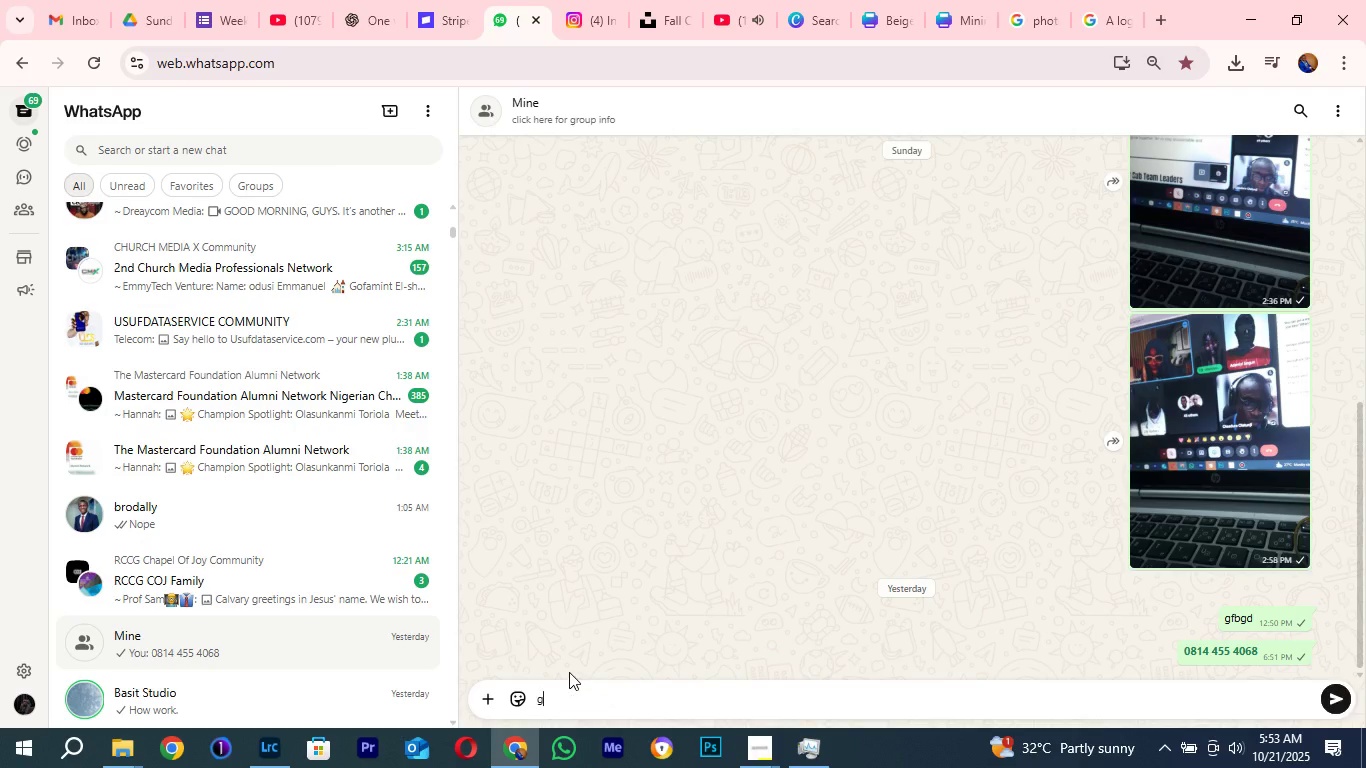 
type(grg)
 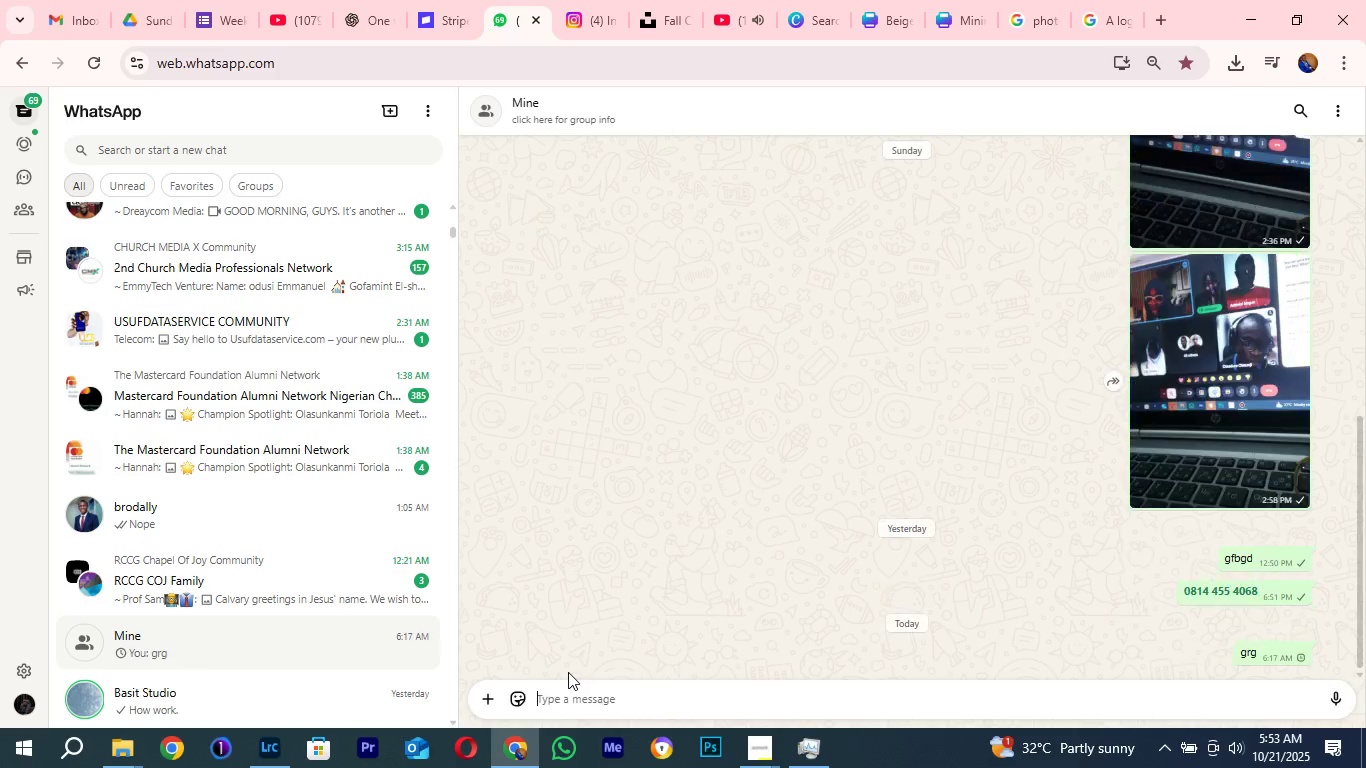 
key(Enter)
 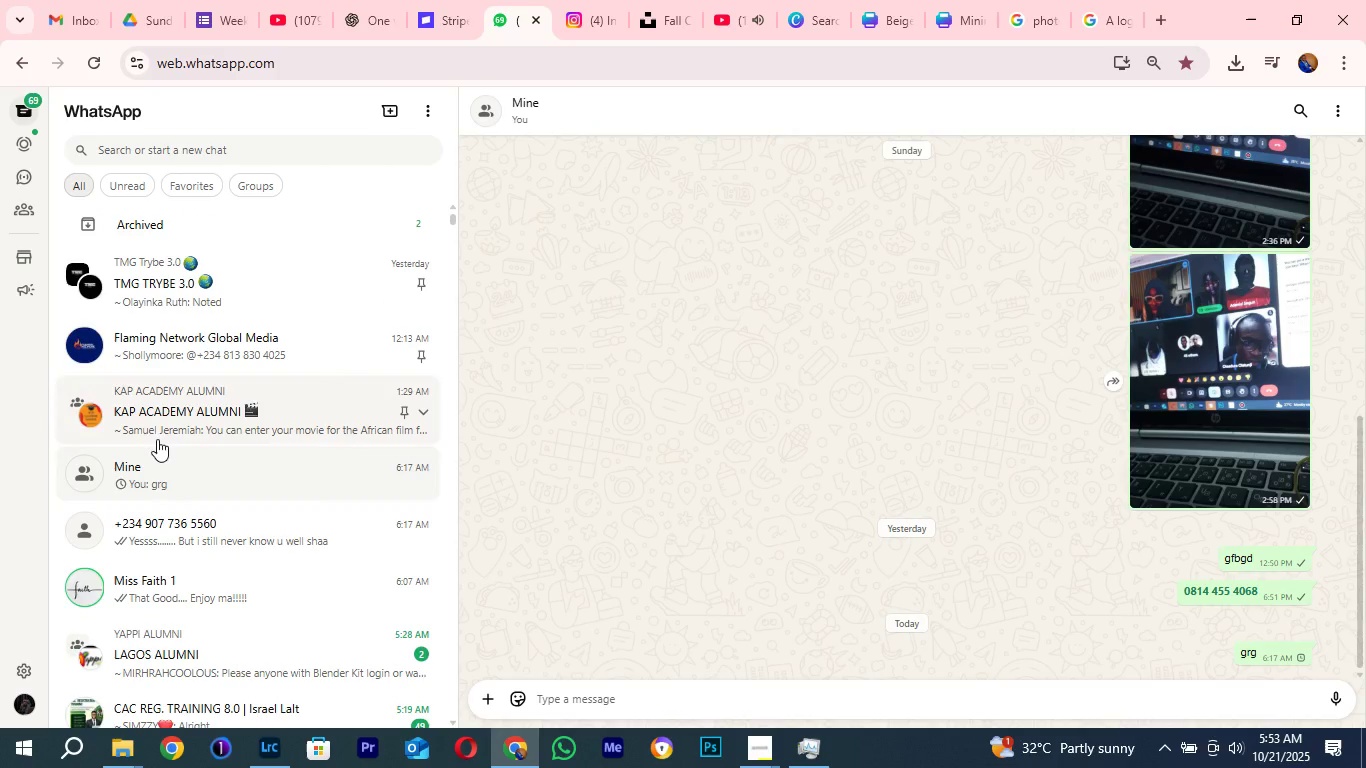 
scroll: coordinate [157, 439], scroll_direction: up, amount: 6.0
 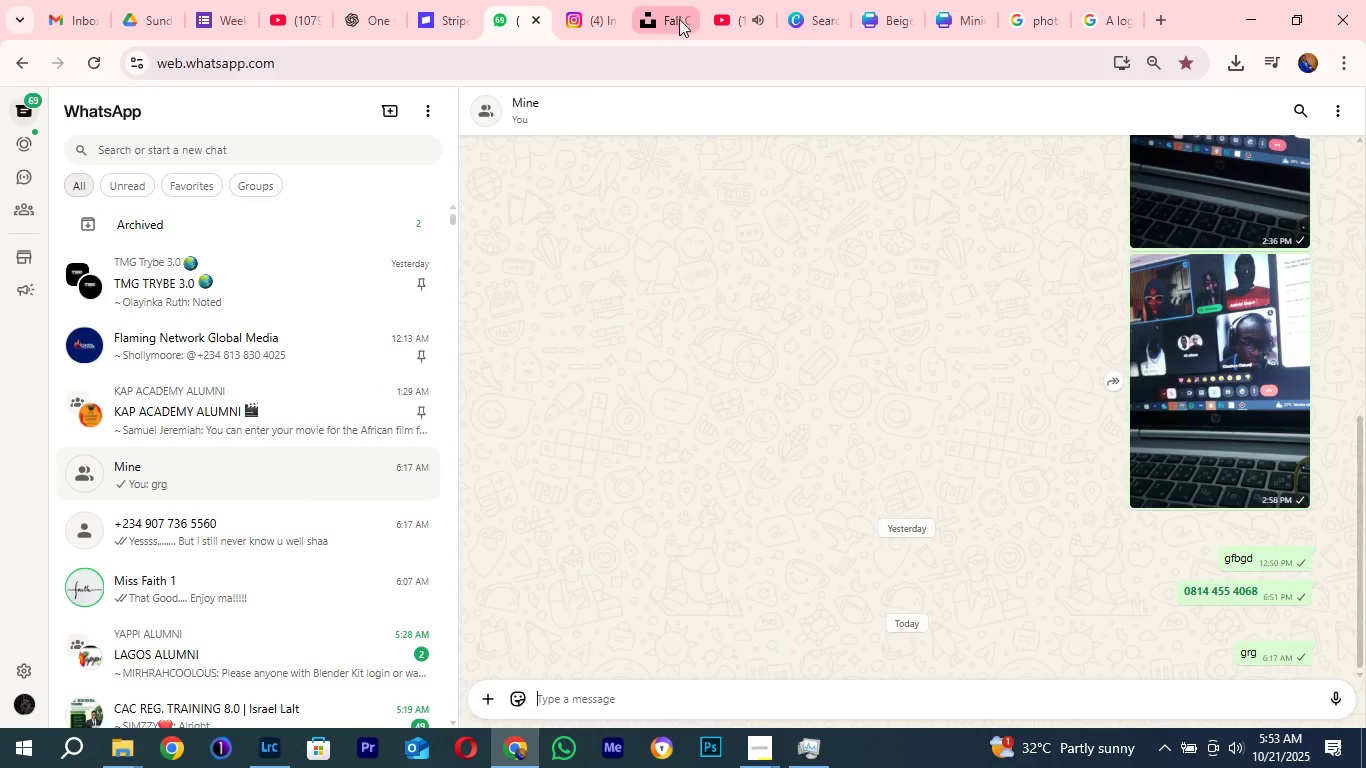 
left_click([676, 7])
 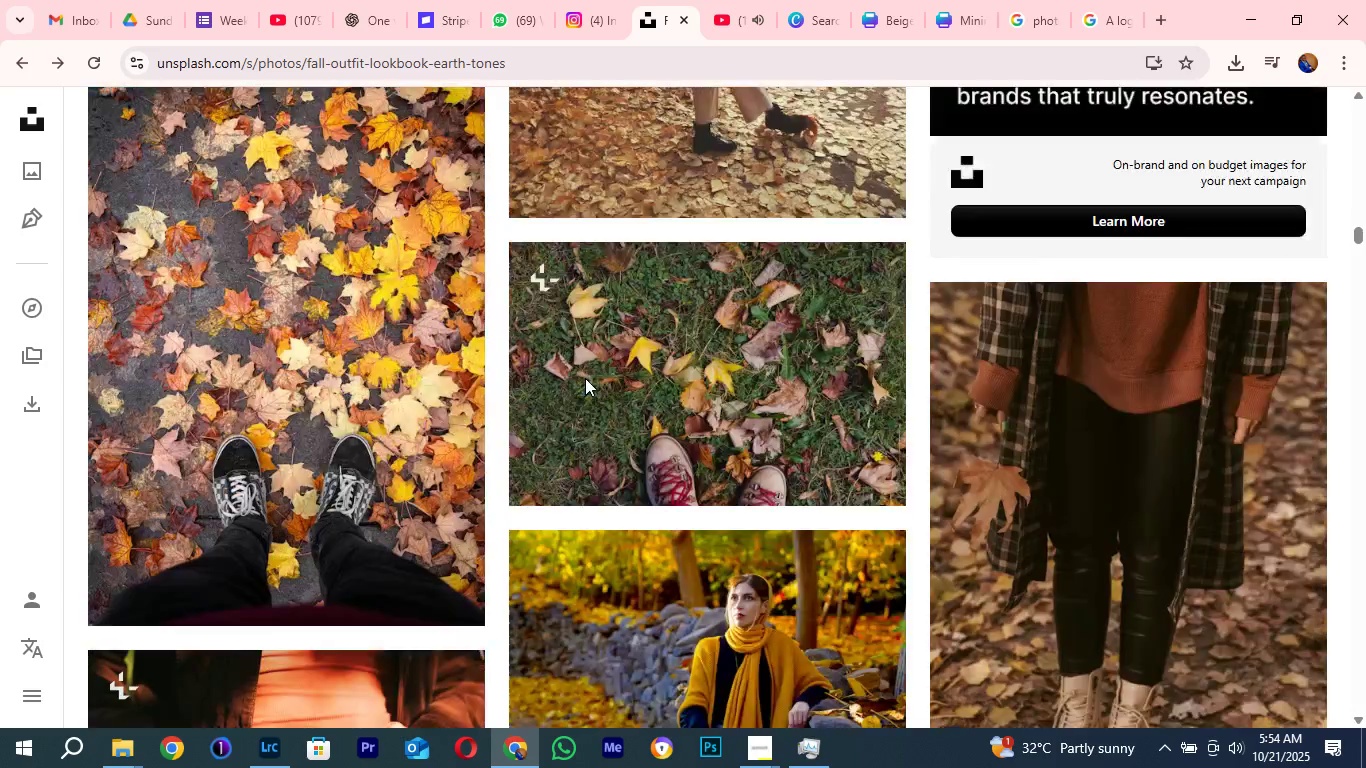 
scroll: coordinate [585, 378], scroll_direction: down, amount: 5.0
 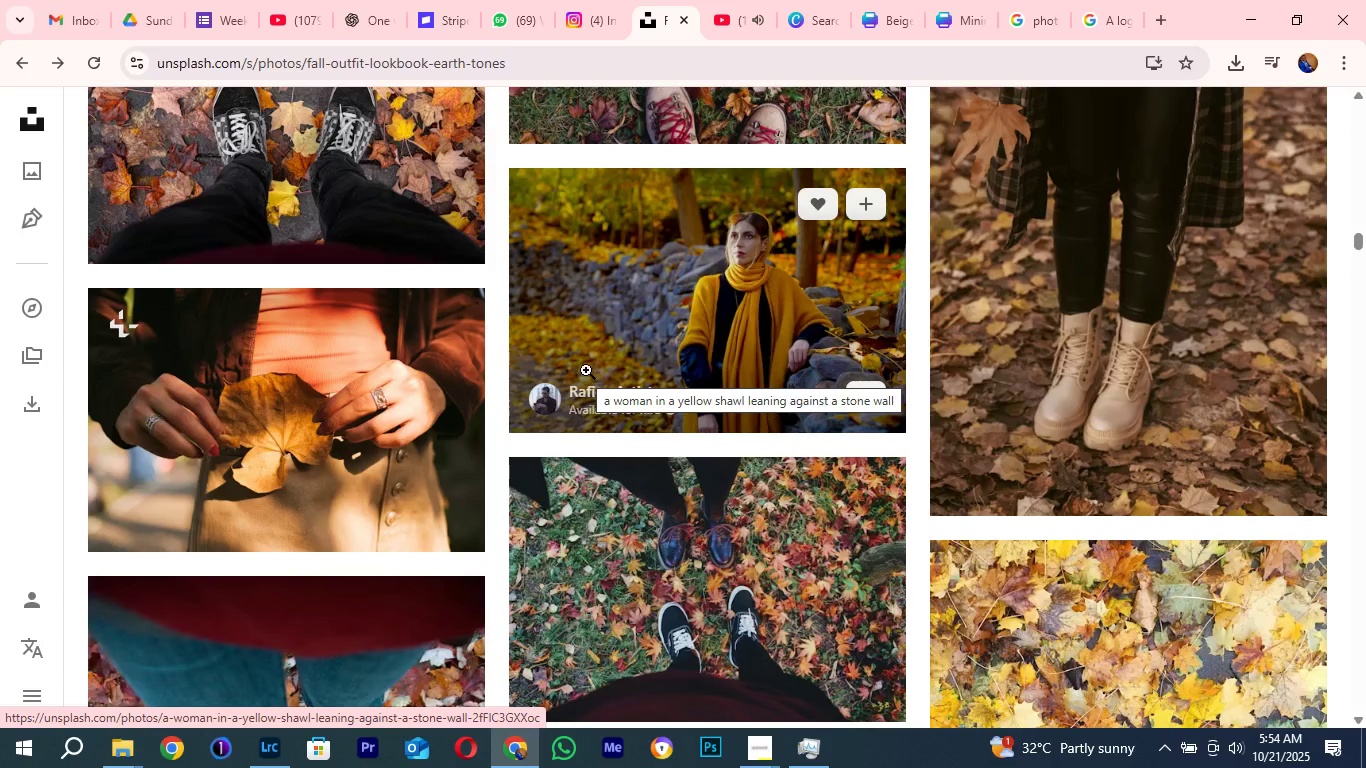 
wait(9.83)
 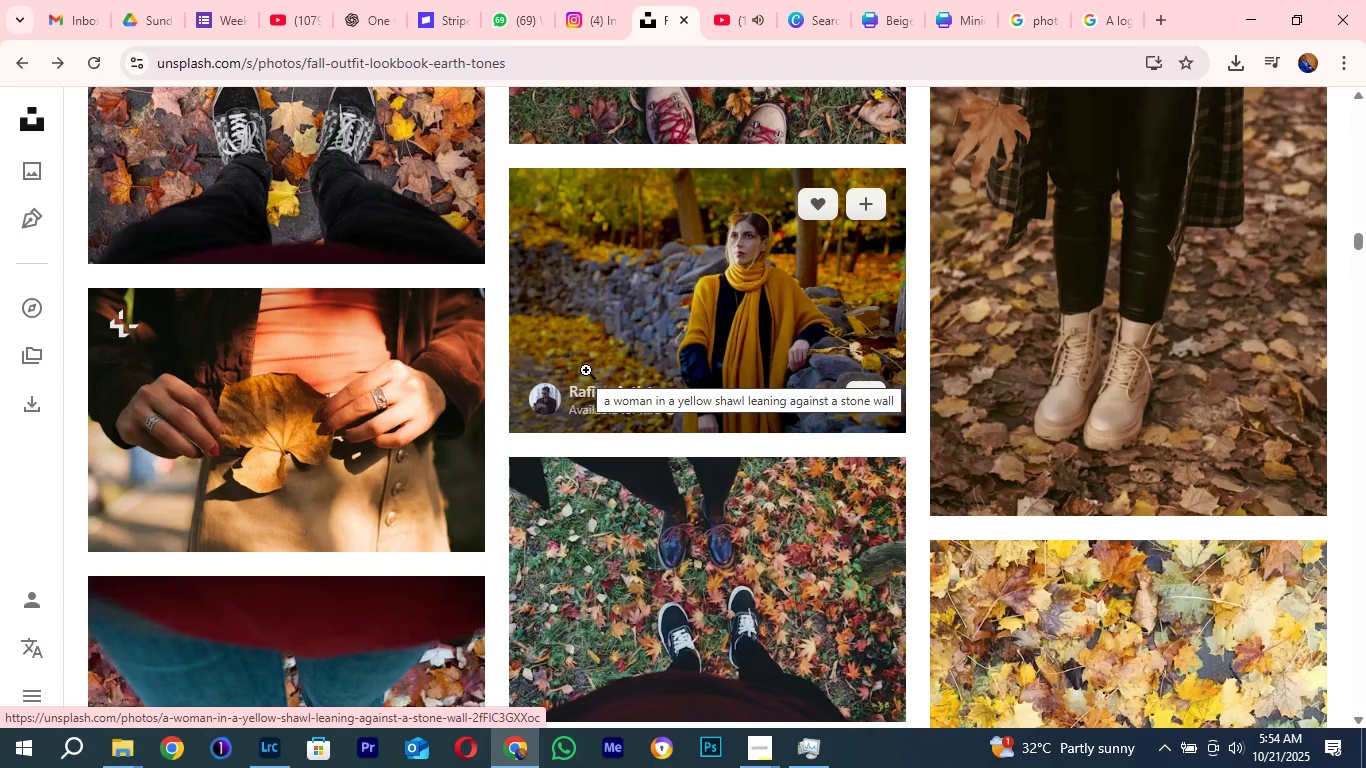 
scroll: coordinate [855, 348], scroll_direction: down, amount: 18.0
 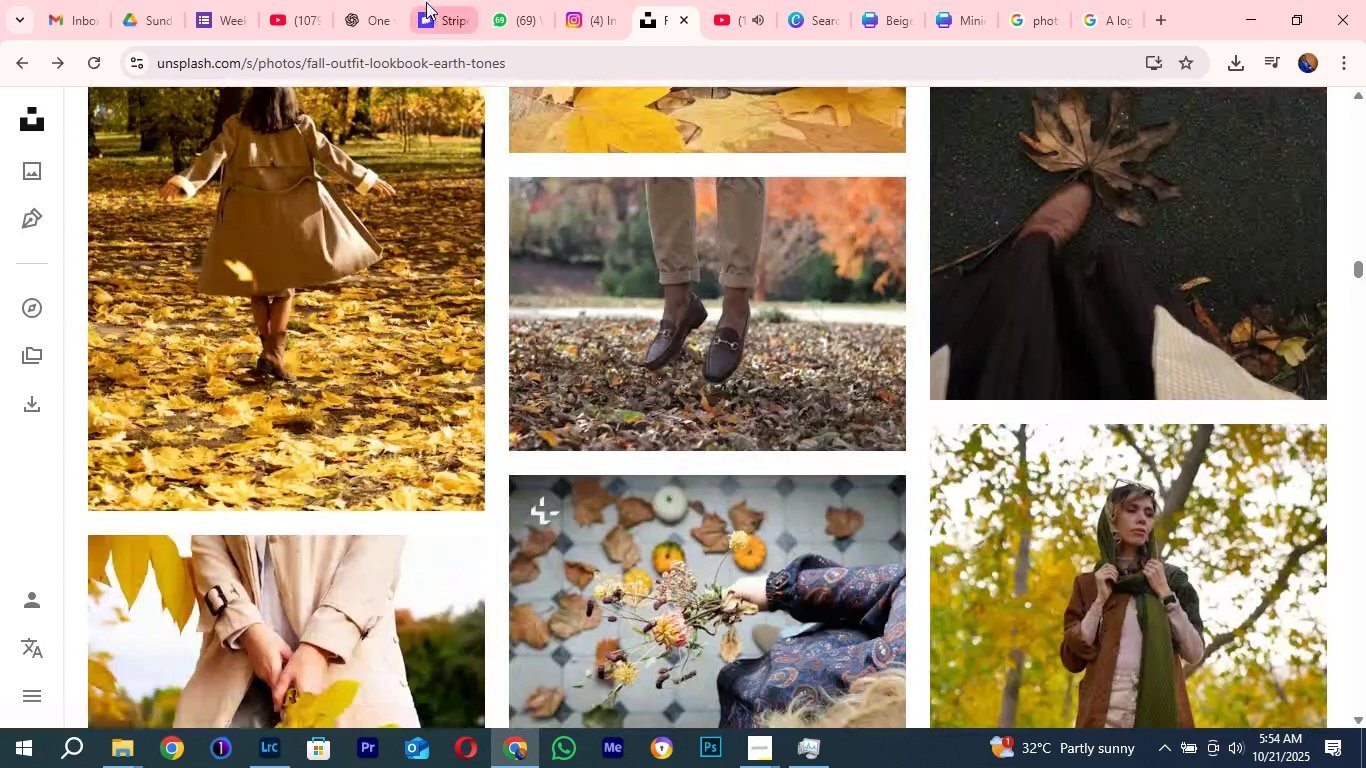 
left_click([426, 2])
 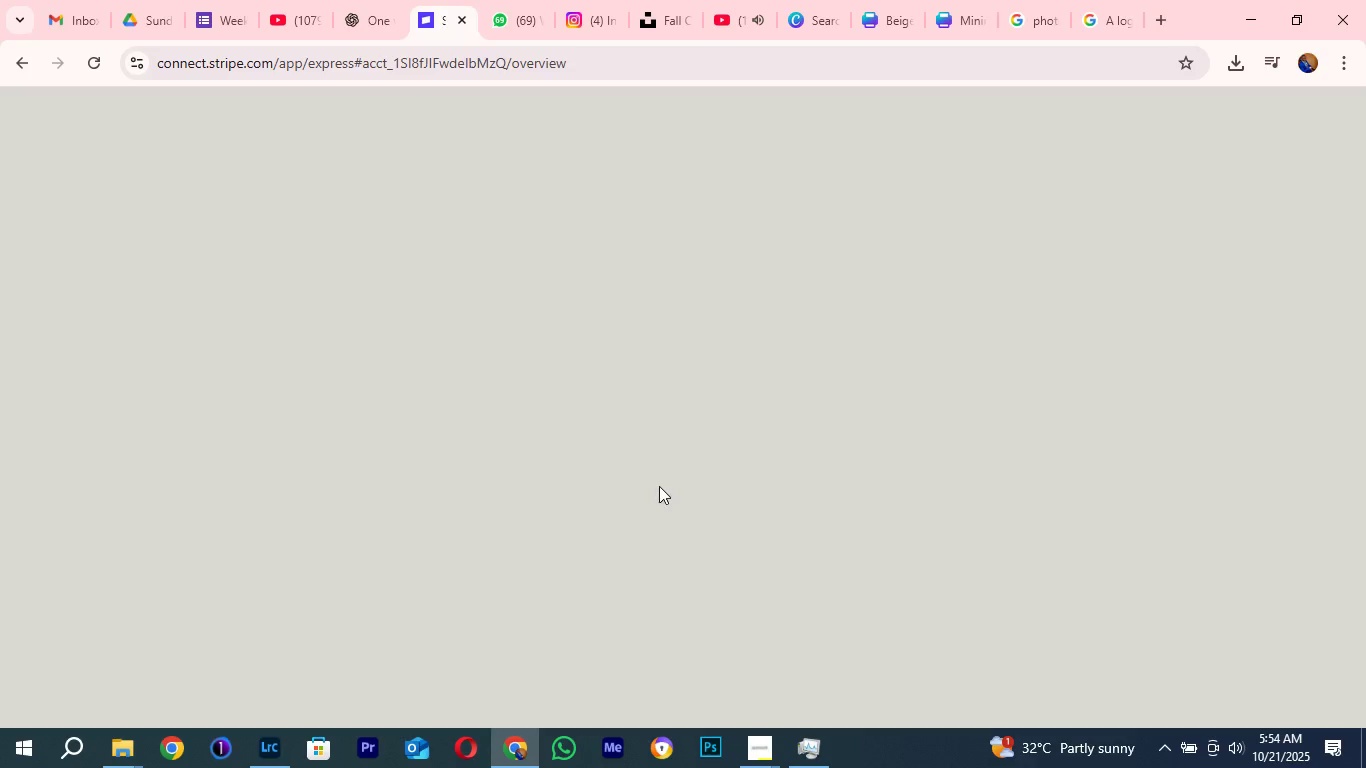 
wait(6.22)
 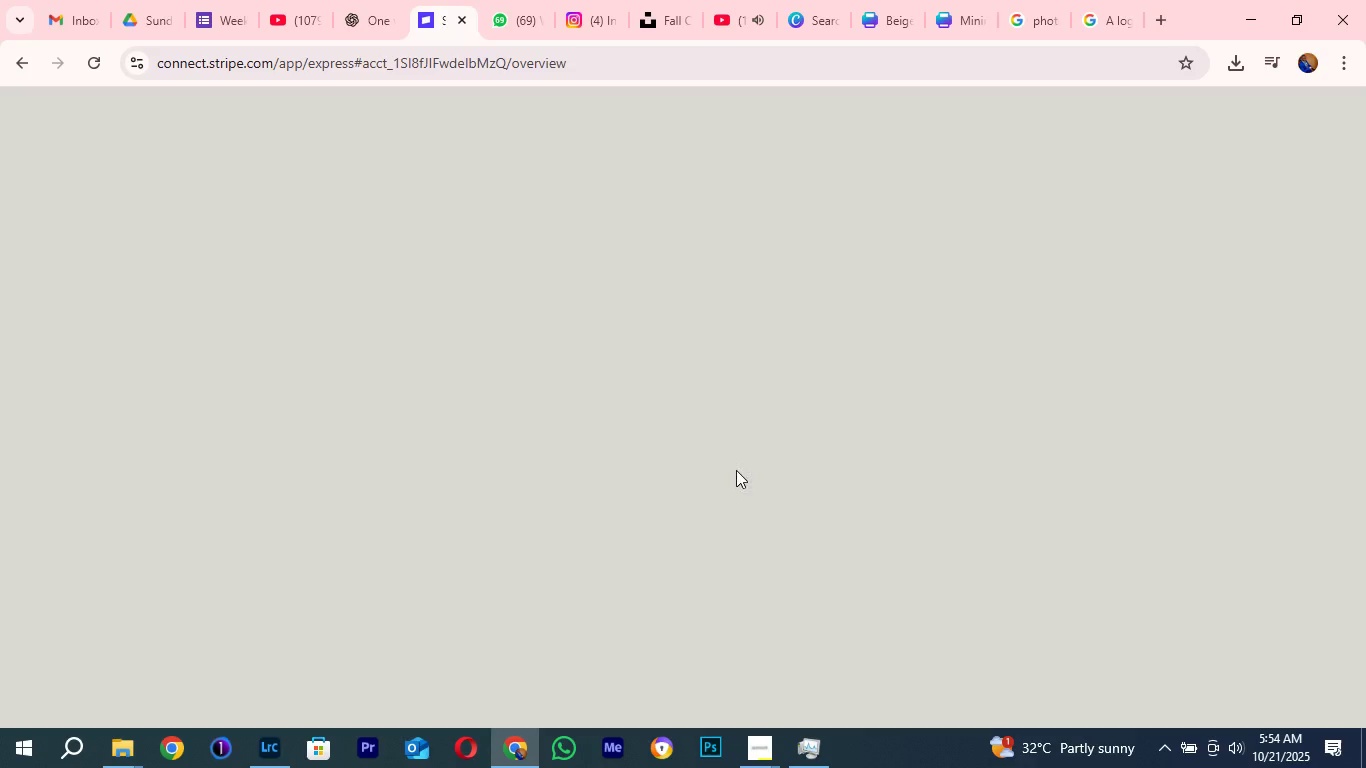 
left_click([258, 752])
 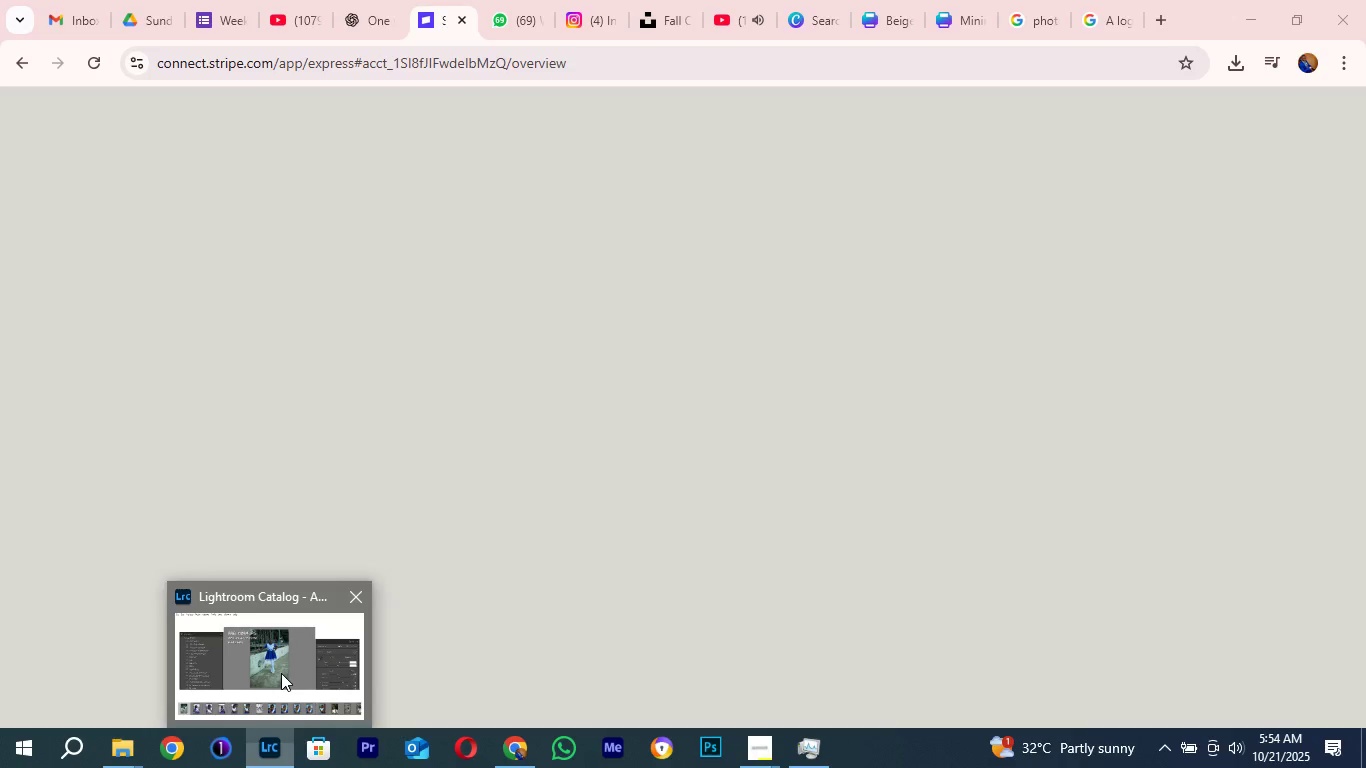 
left_click([281, 673])
 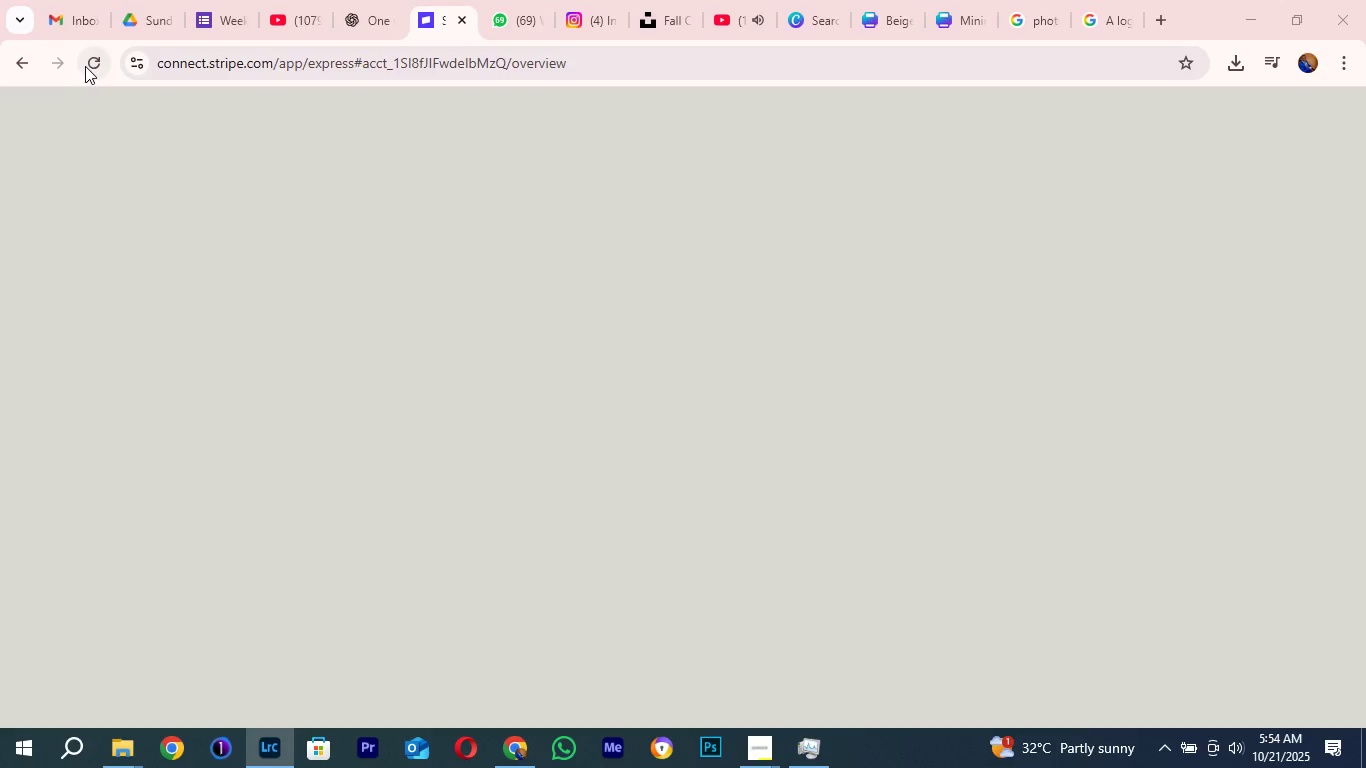 
left_click([85, 66])
 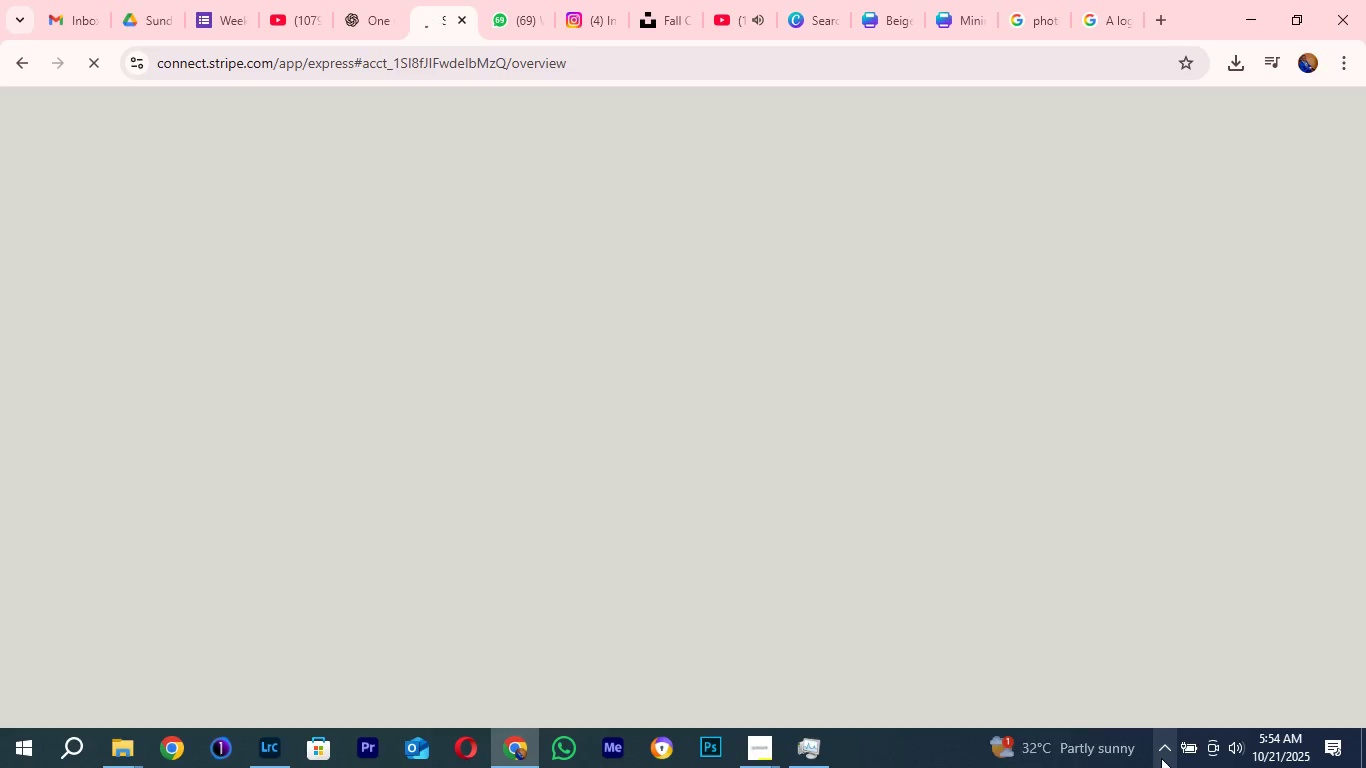 
left_click([1161, 758])
 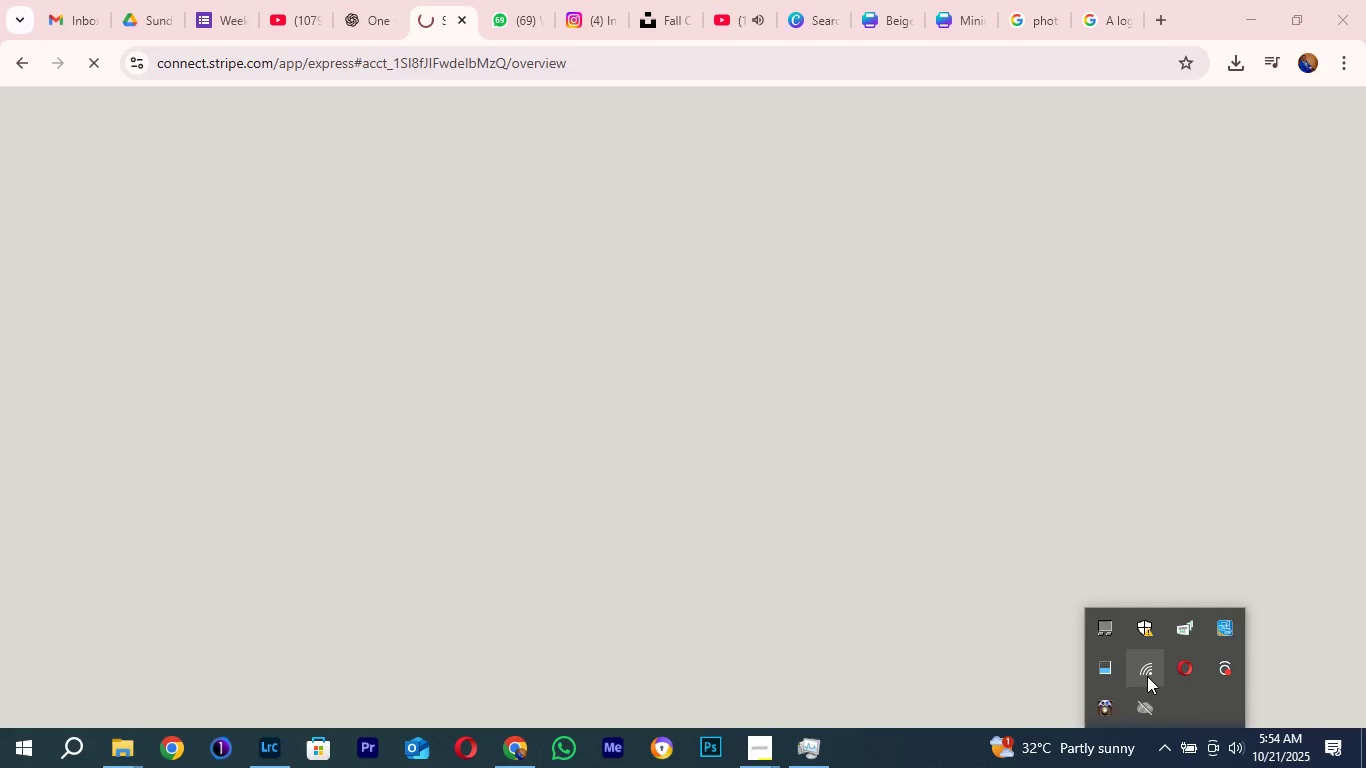 
mouse_move([1165, 708])
 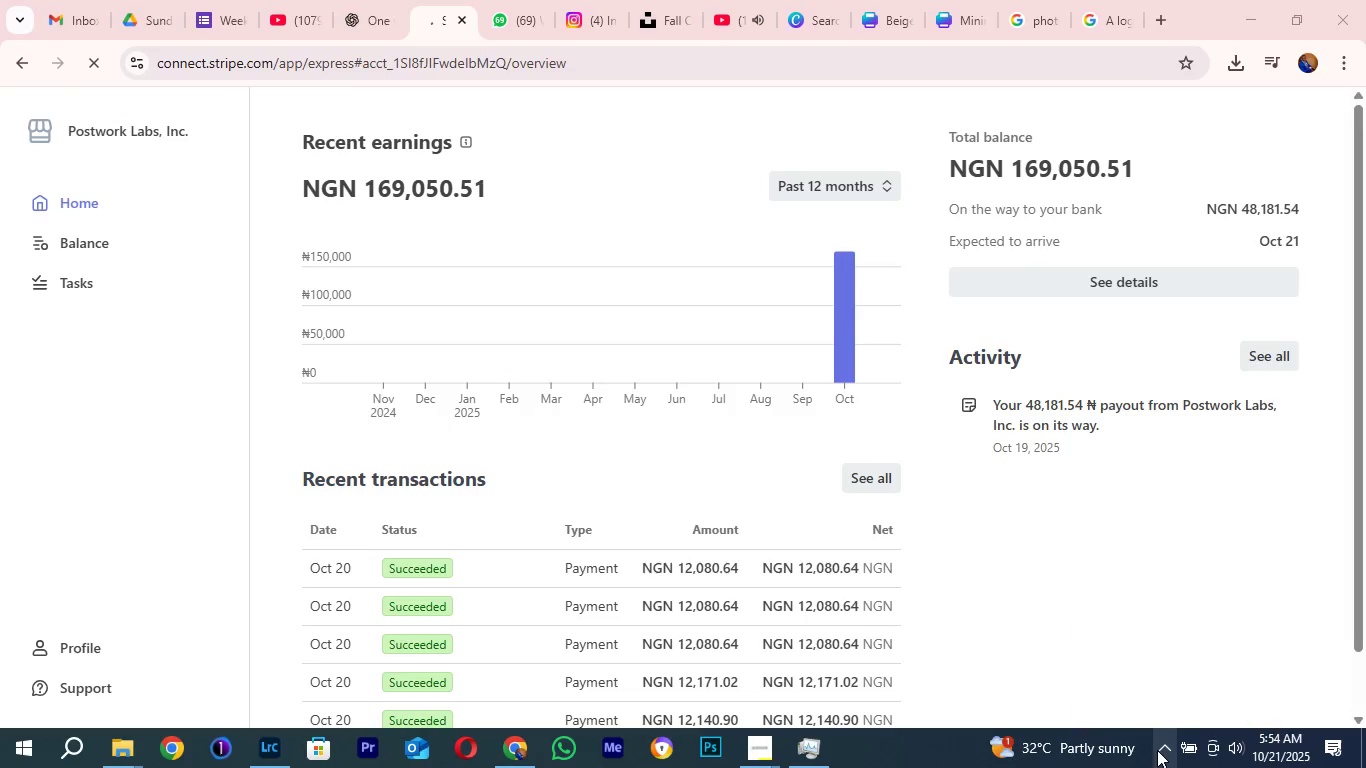 
left_click([1158, 751])
 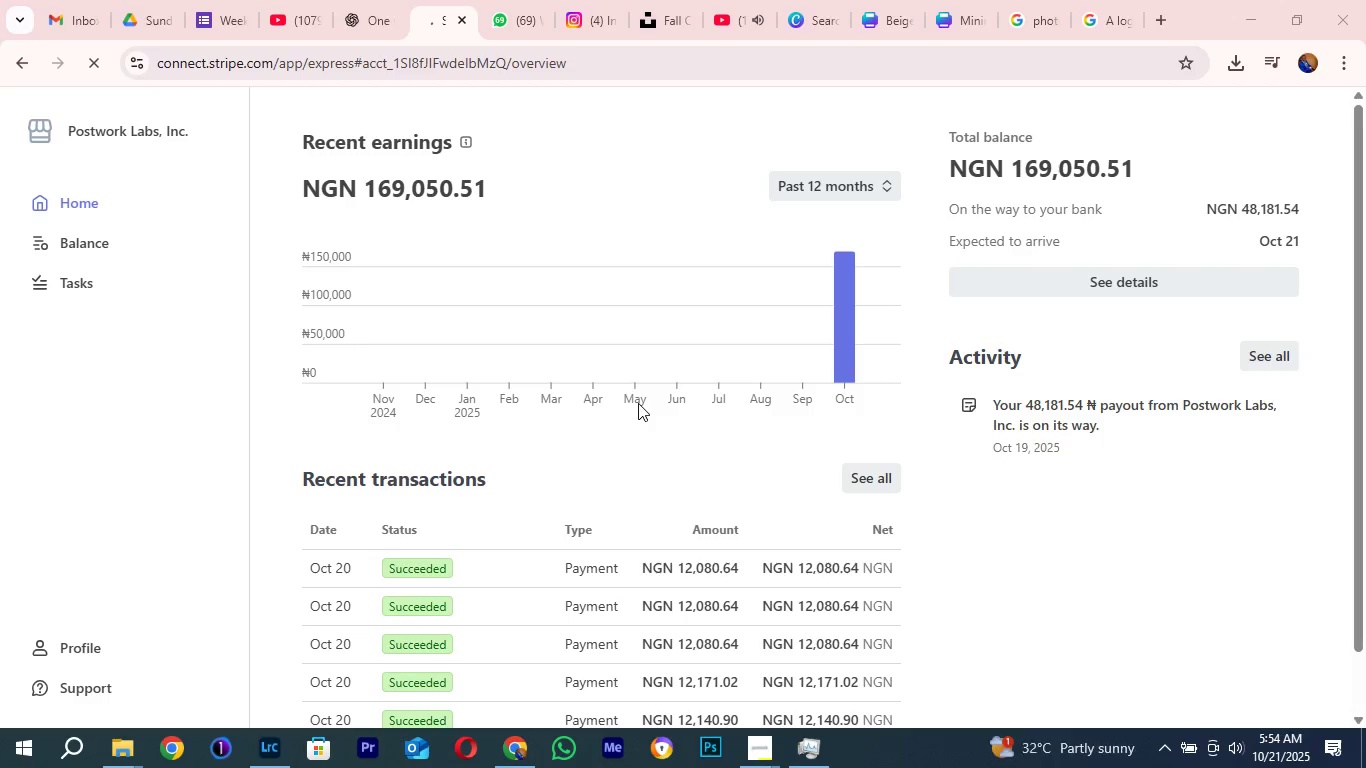 
scroll: coordinate [638, 403], scroll_direction: down, amount: 4.0
 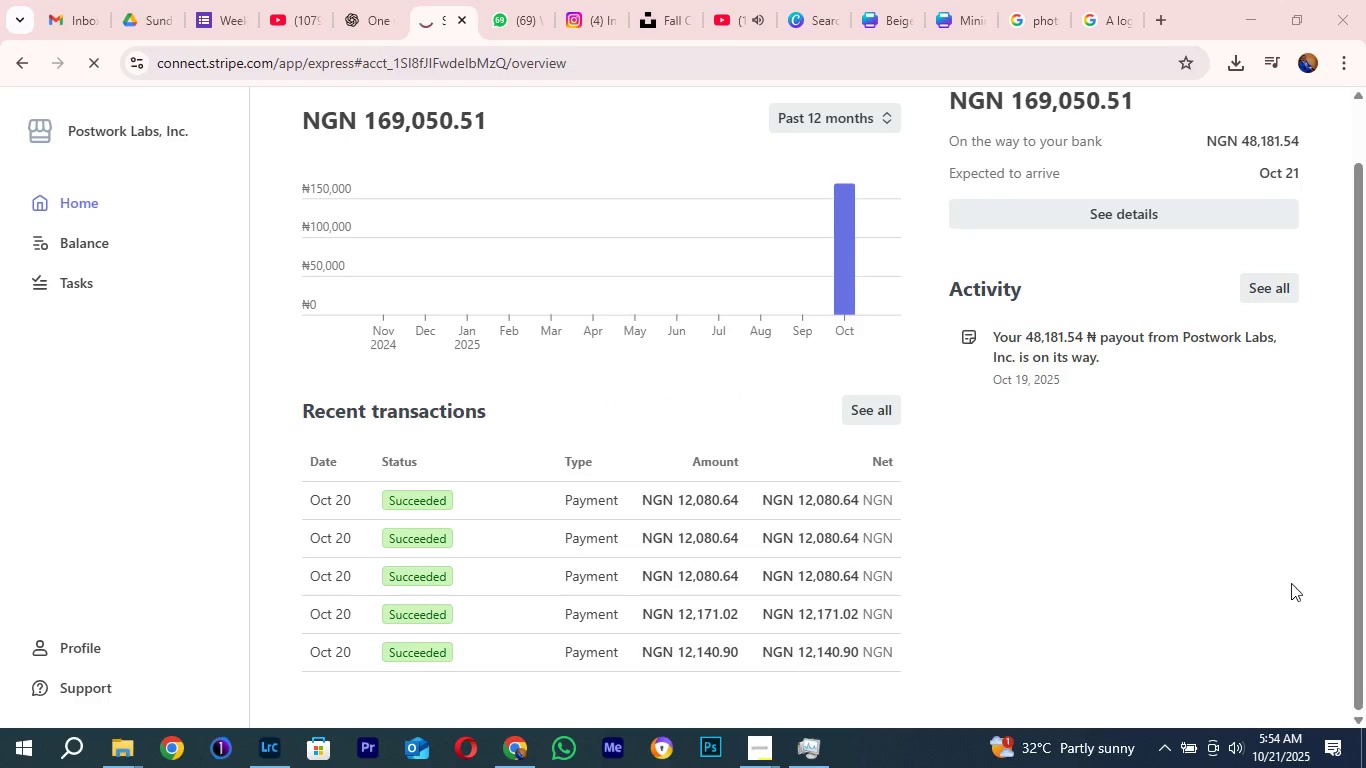 
scroll: coordinate [1195, 562], scroll_direction: up, amount: 5.0
 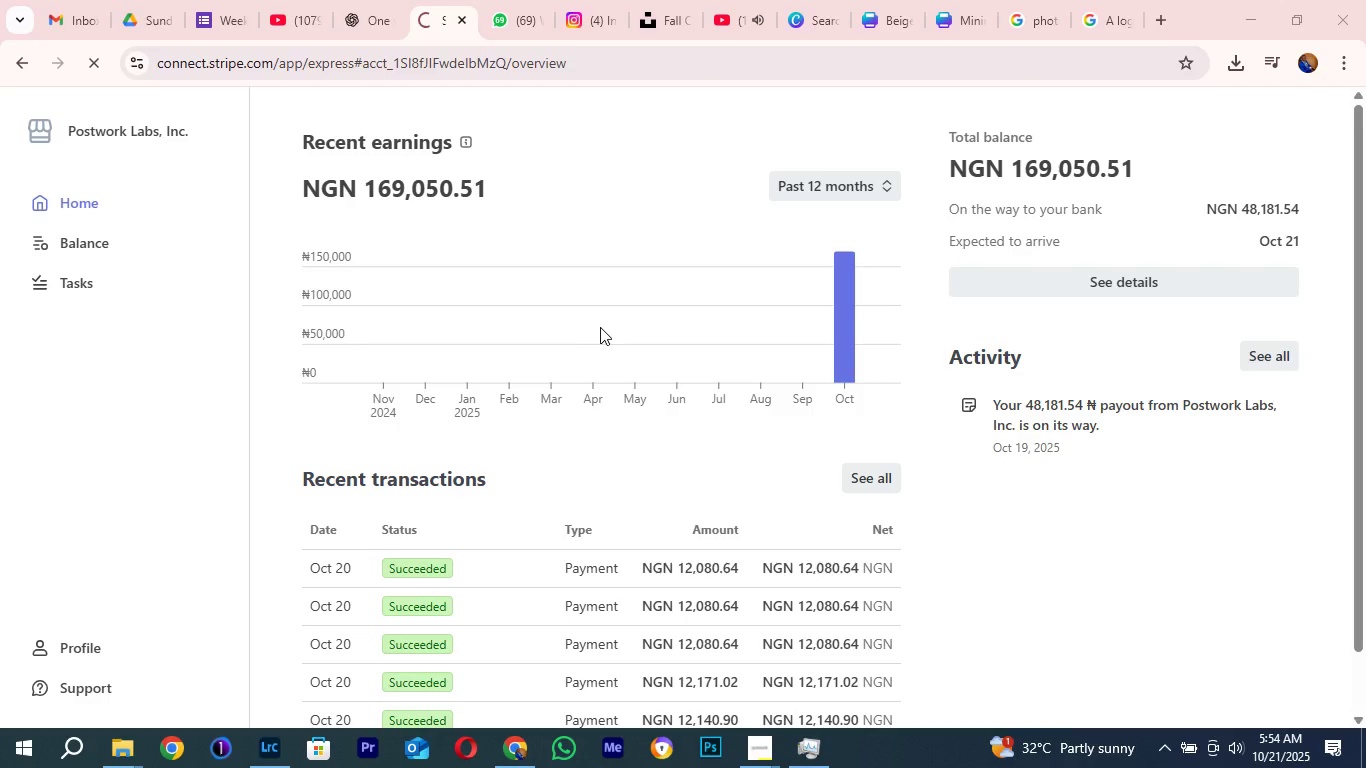 
wait(17.61)
 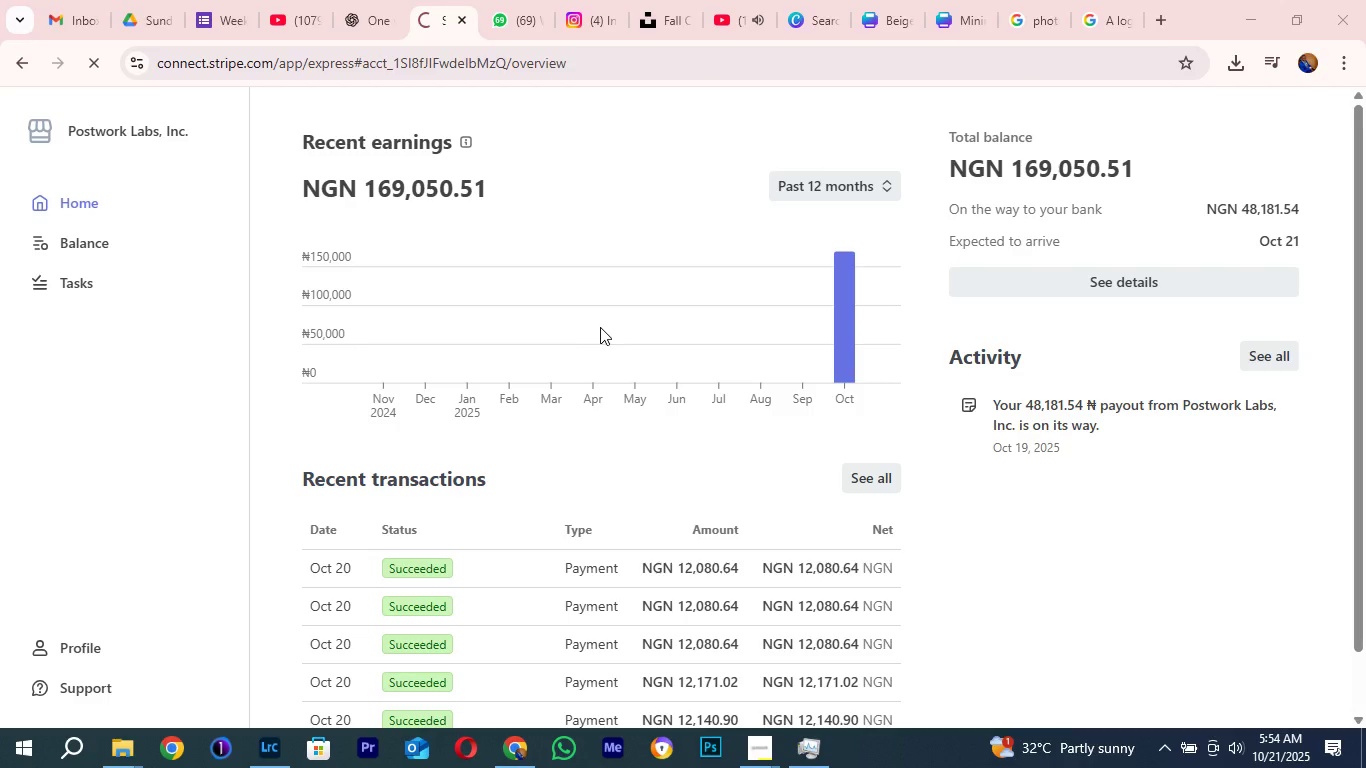 
left_click([145, 19])
 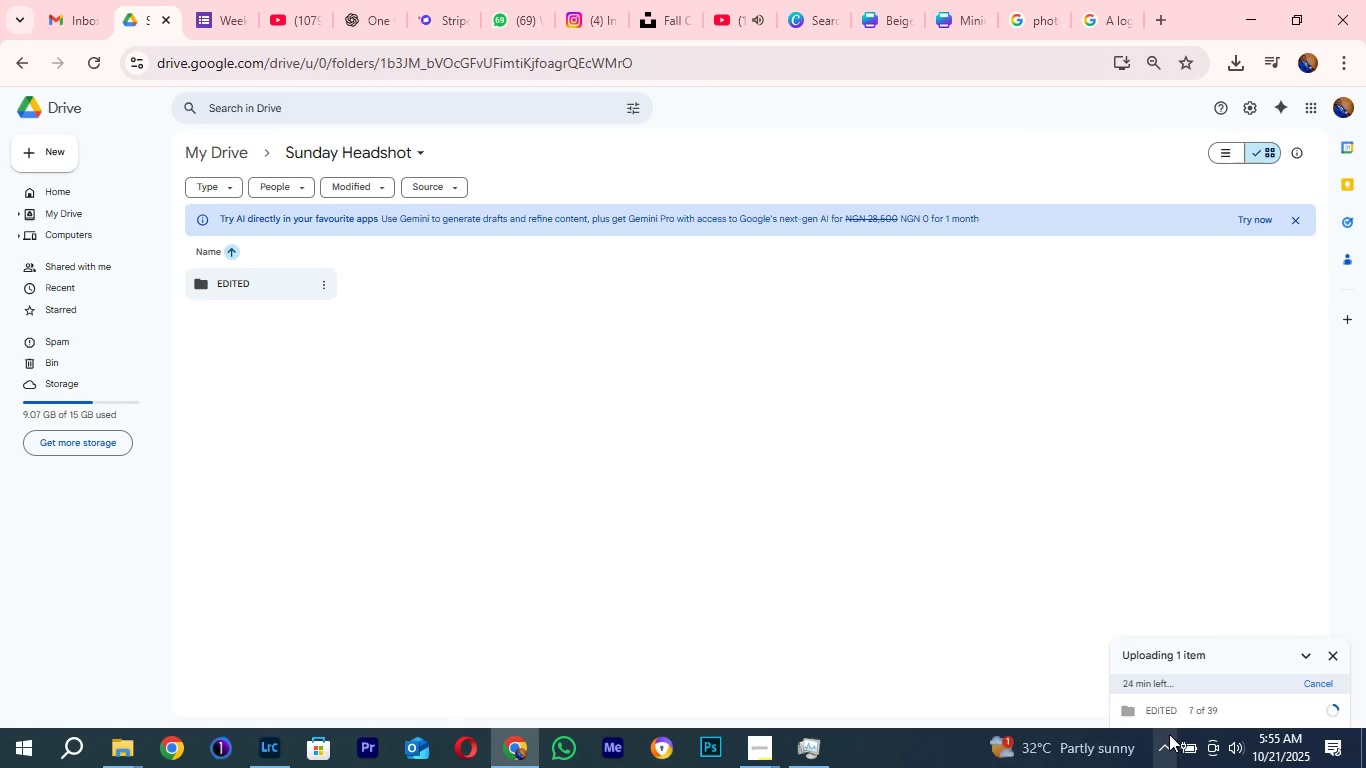 
left_click([1169, 743])
 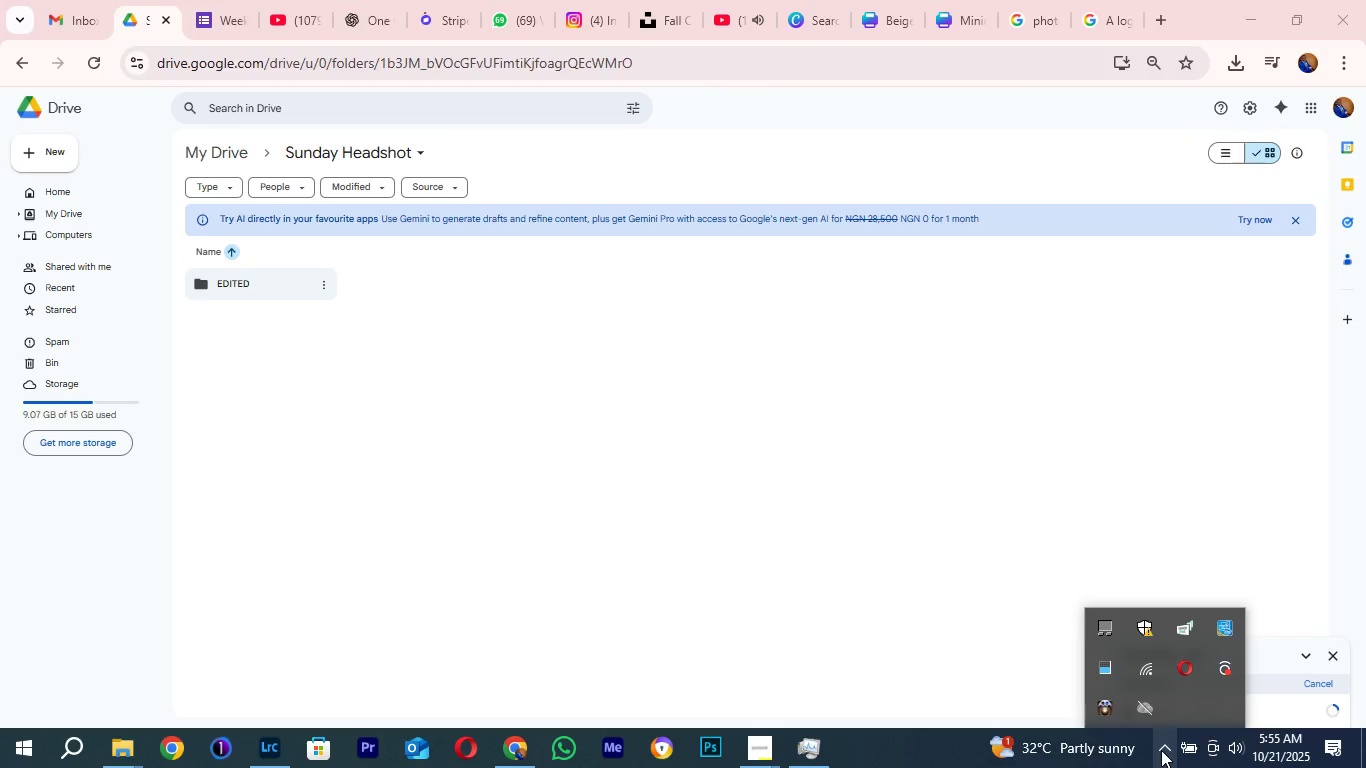 
left_click([1161, 750])
 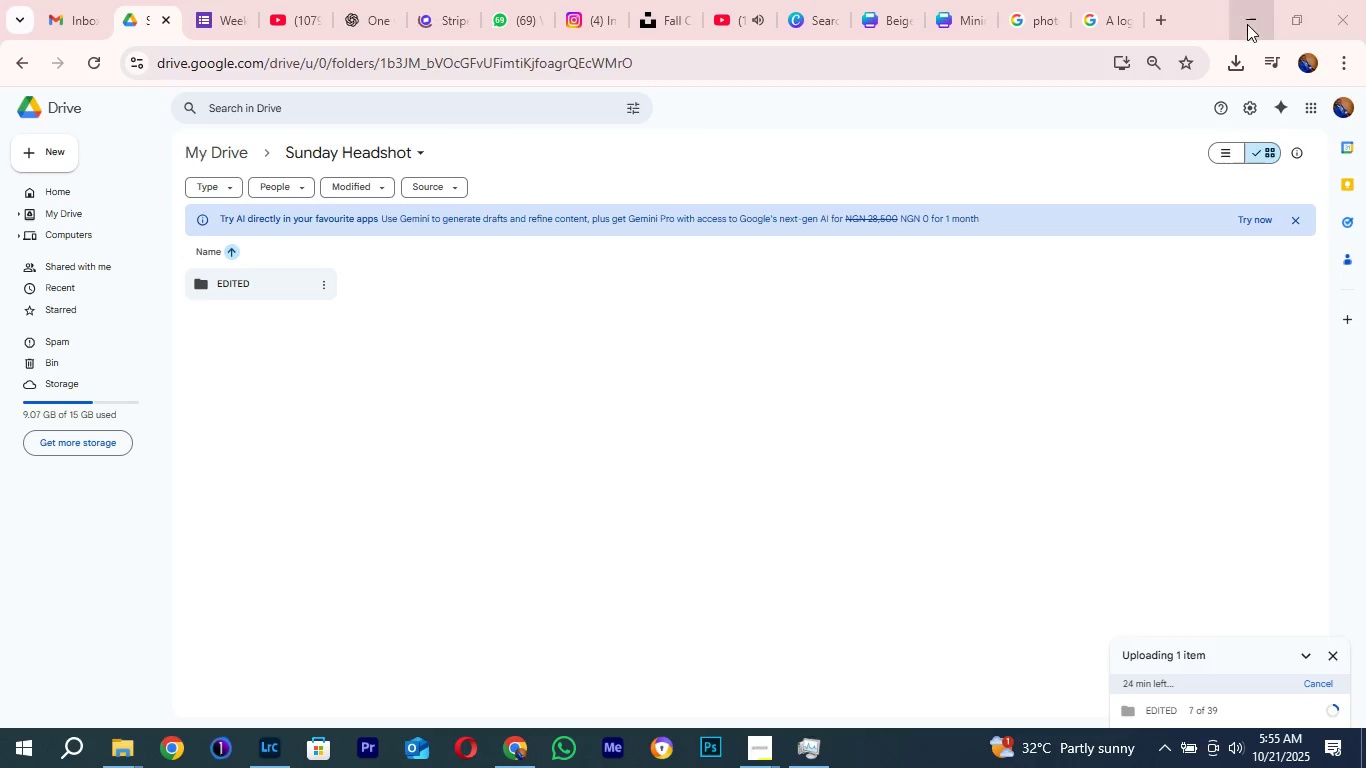 
left_click([1243, 24])
 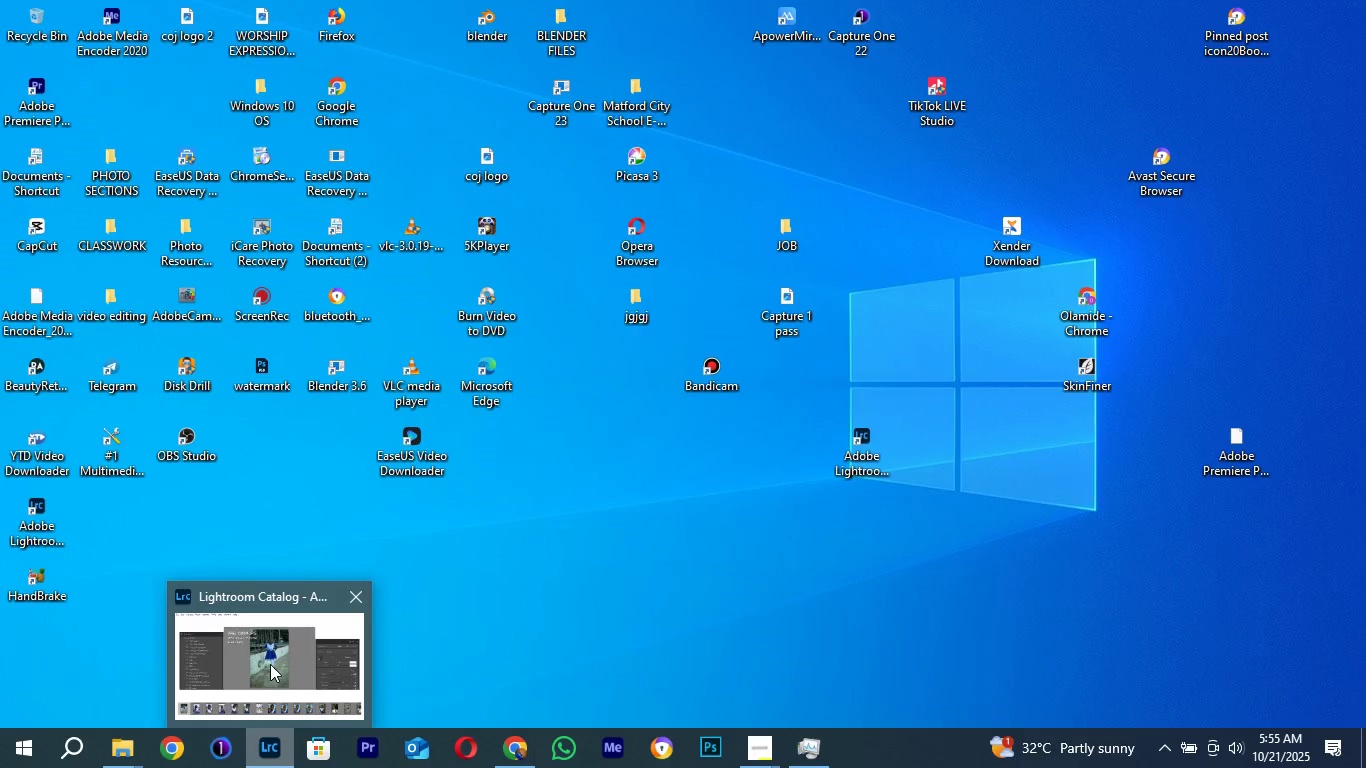 
left_click([270, 663])
 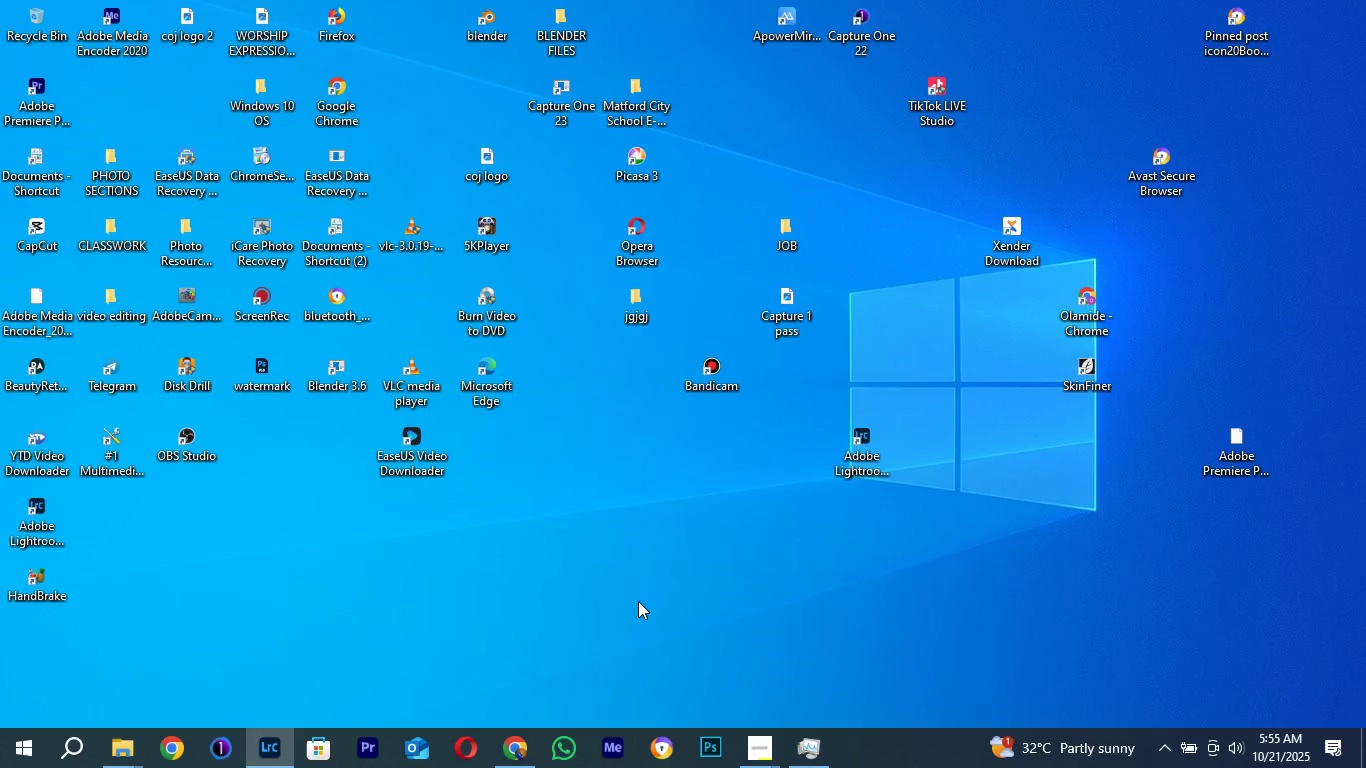 
right_click([638, 601])
 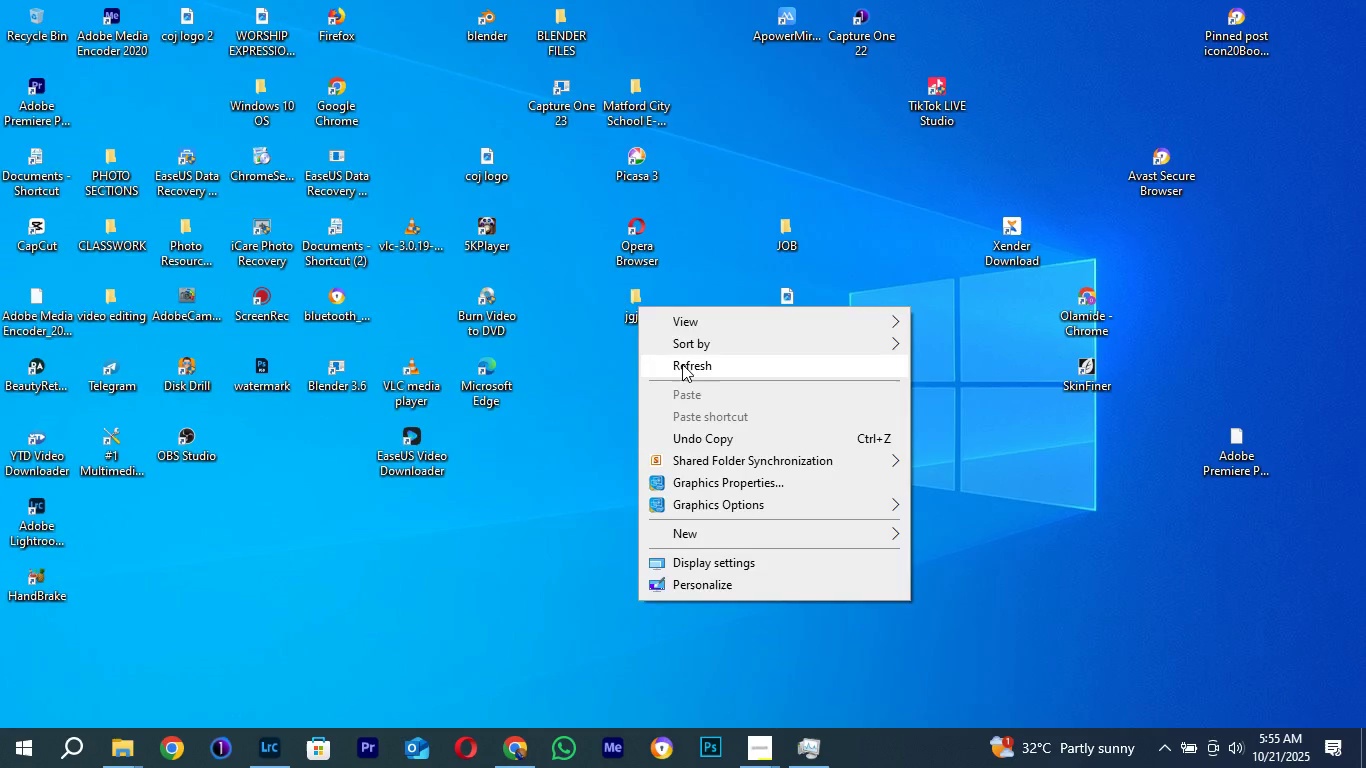 
left_click([682, 363])
 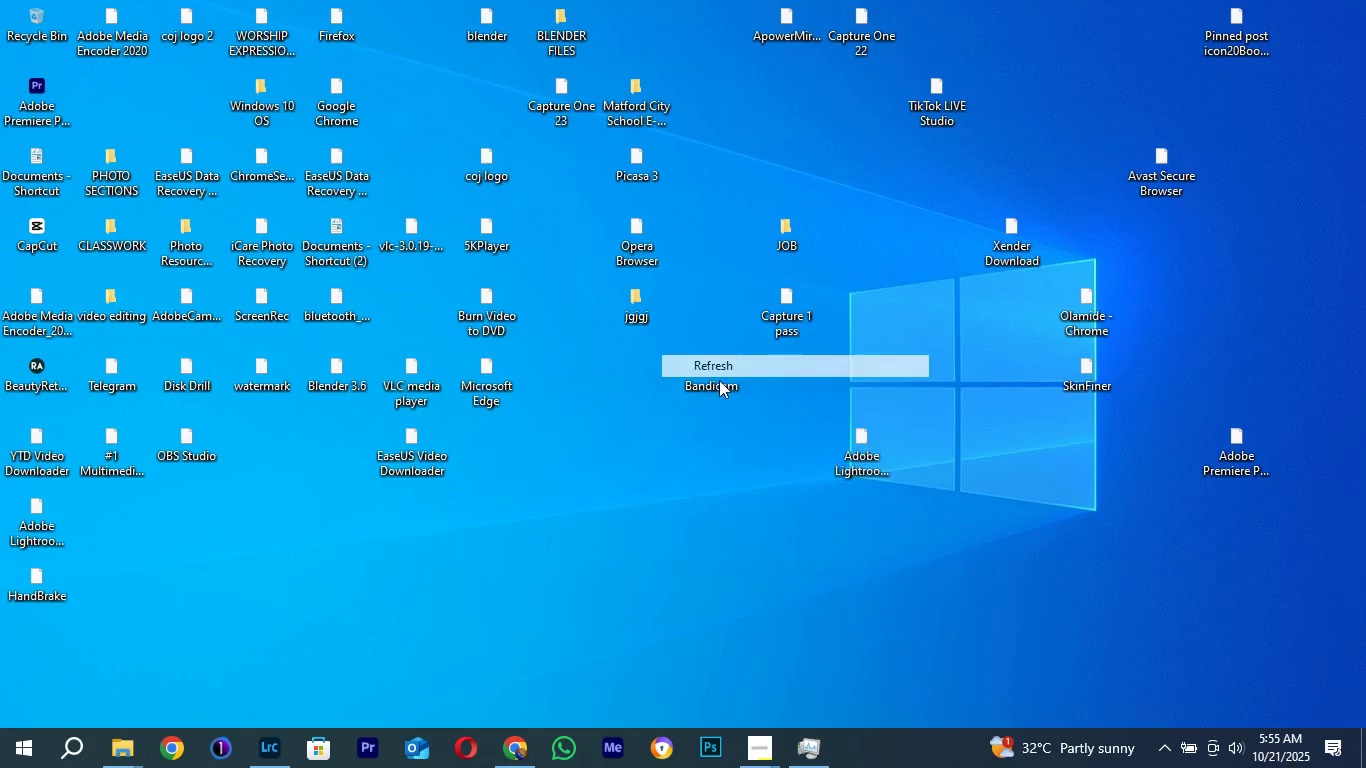 
left_click([719, 376])
 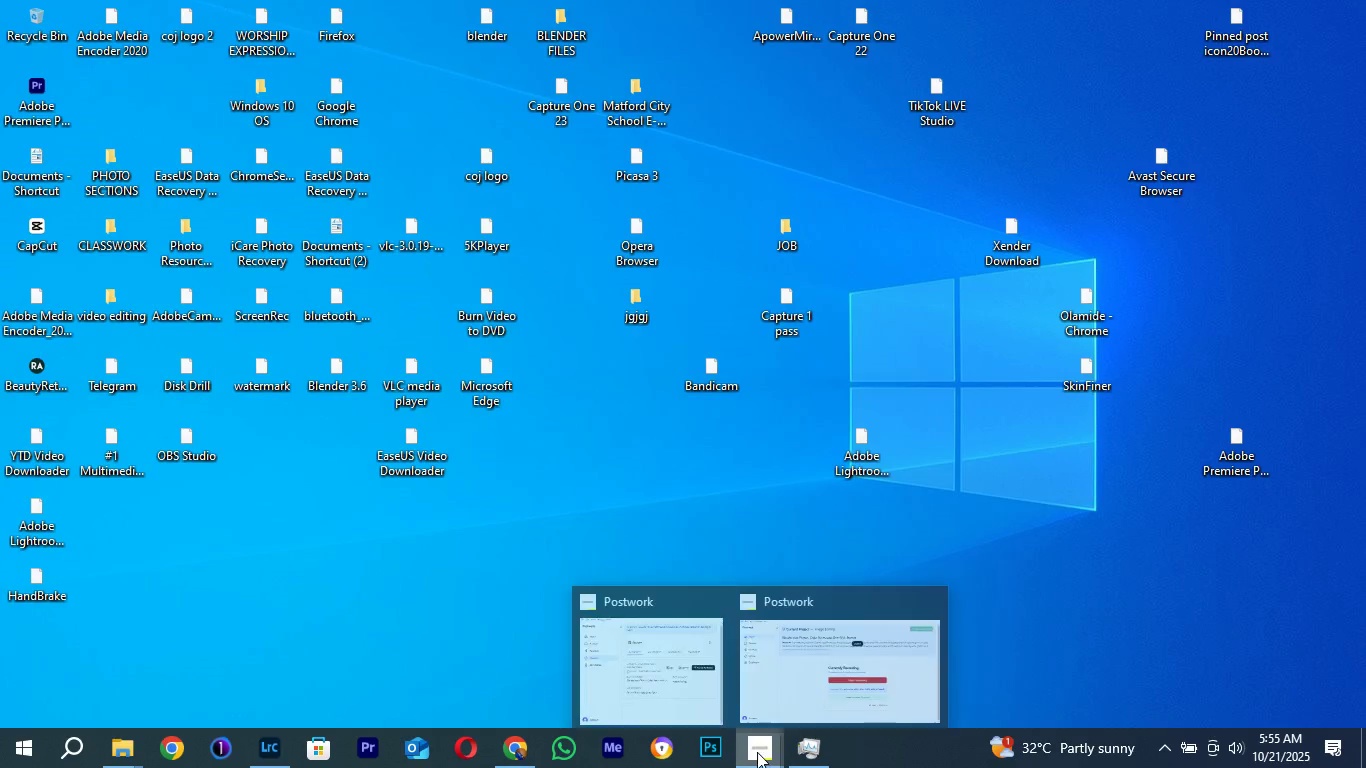 
left_click([767, 753])
 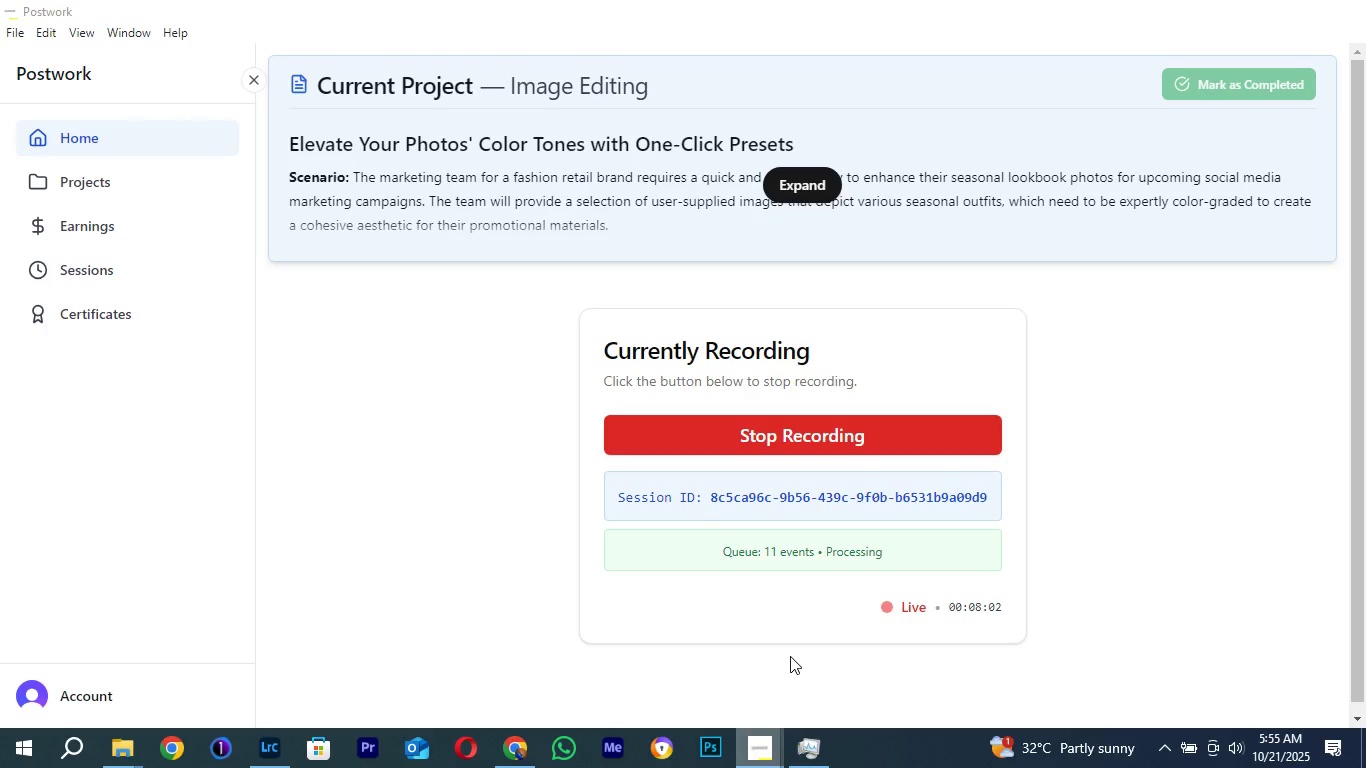 
left_click([790, 656])
 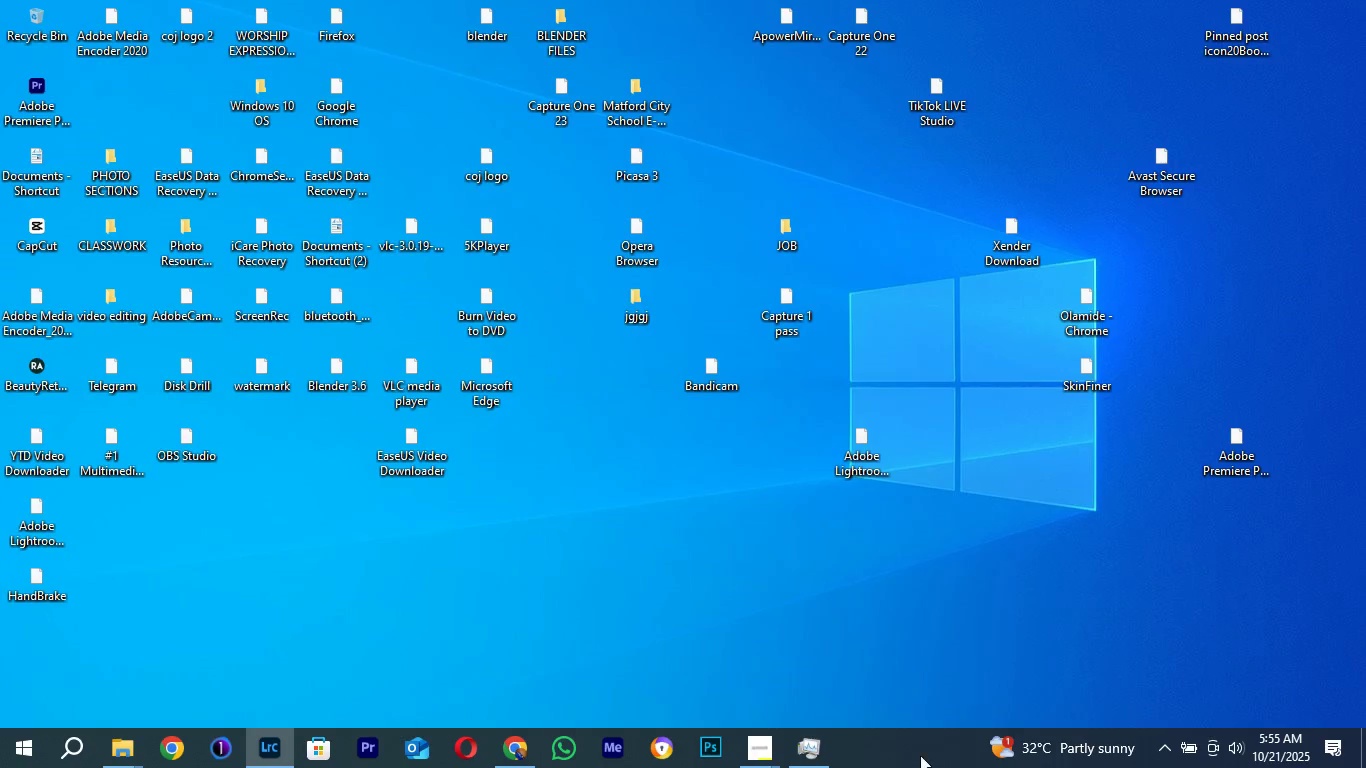 
right_click([877, 751])
 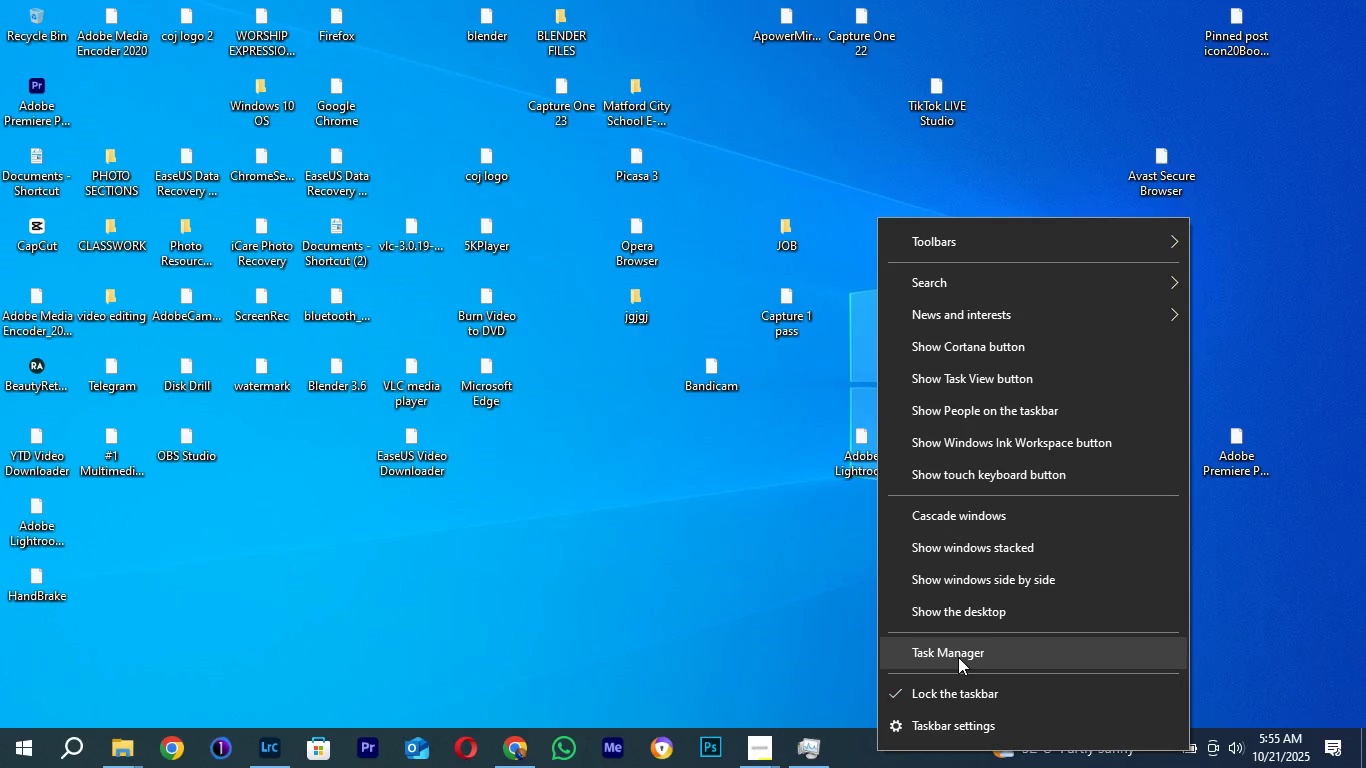 
left_click([934, 653])
 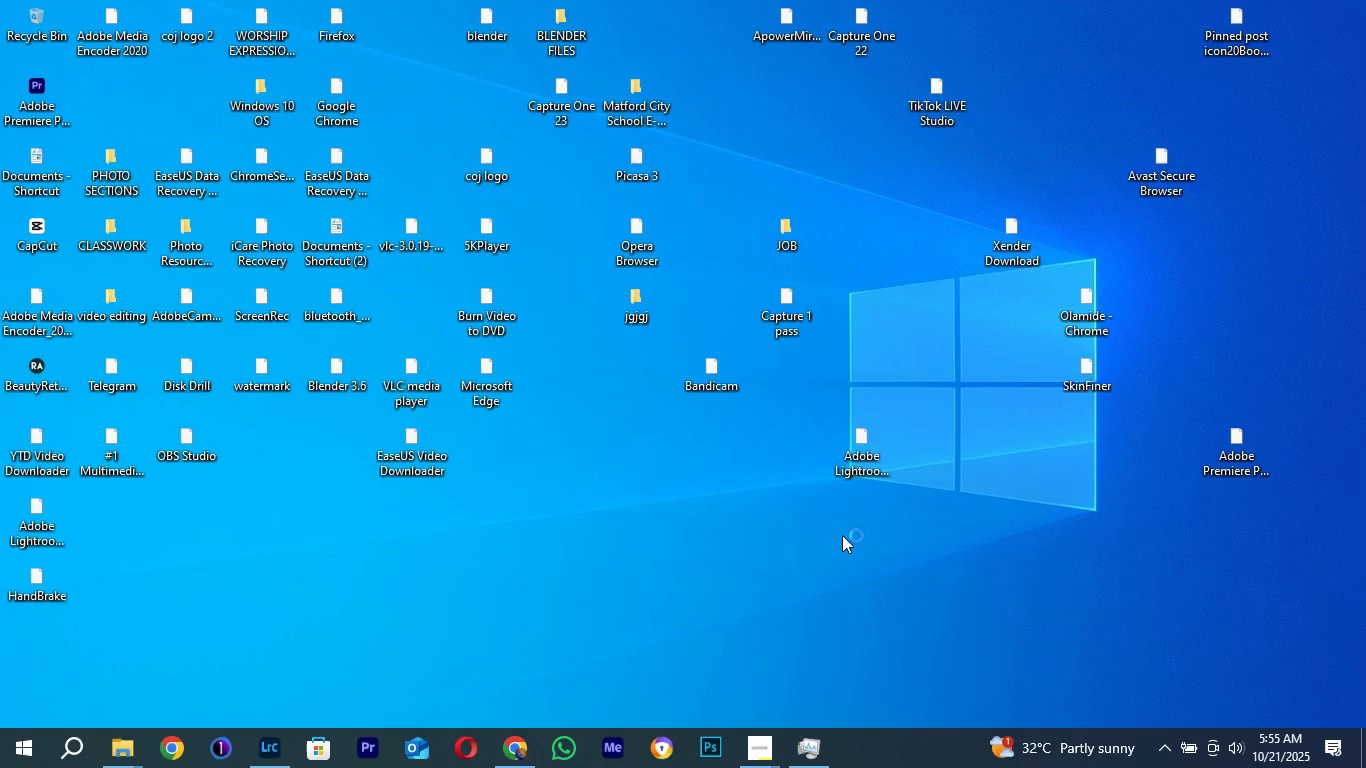 
wait(19.19)
 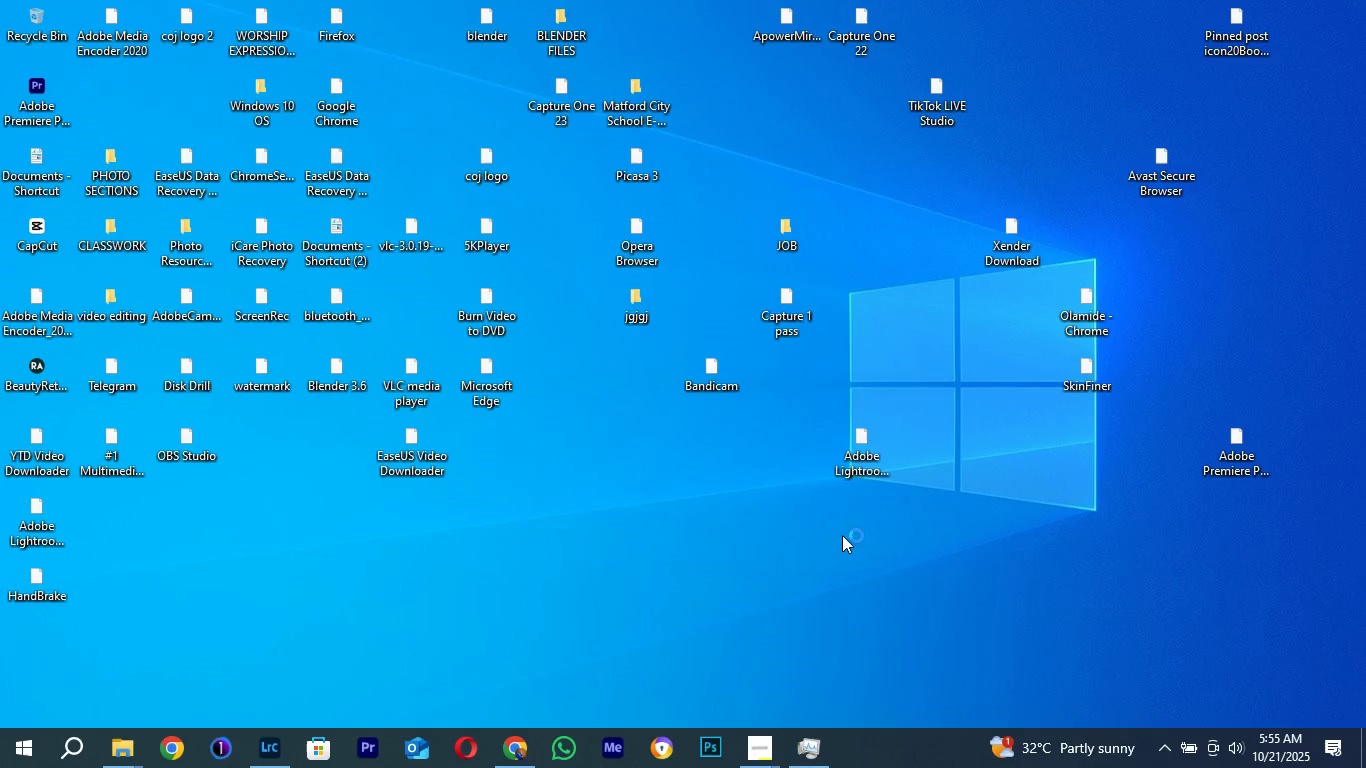 
left_click([123, 767])
 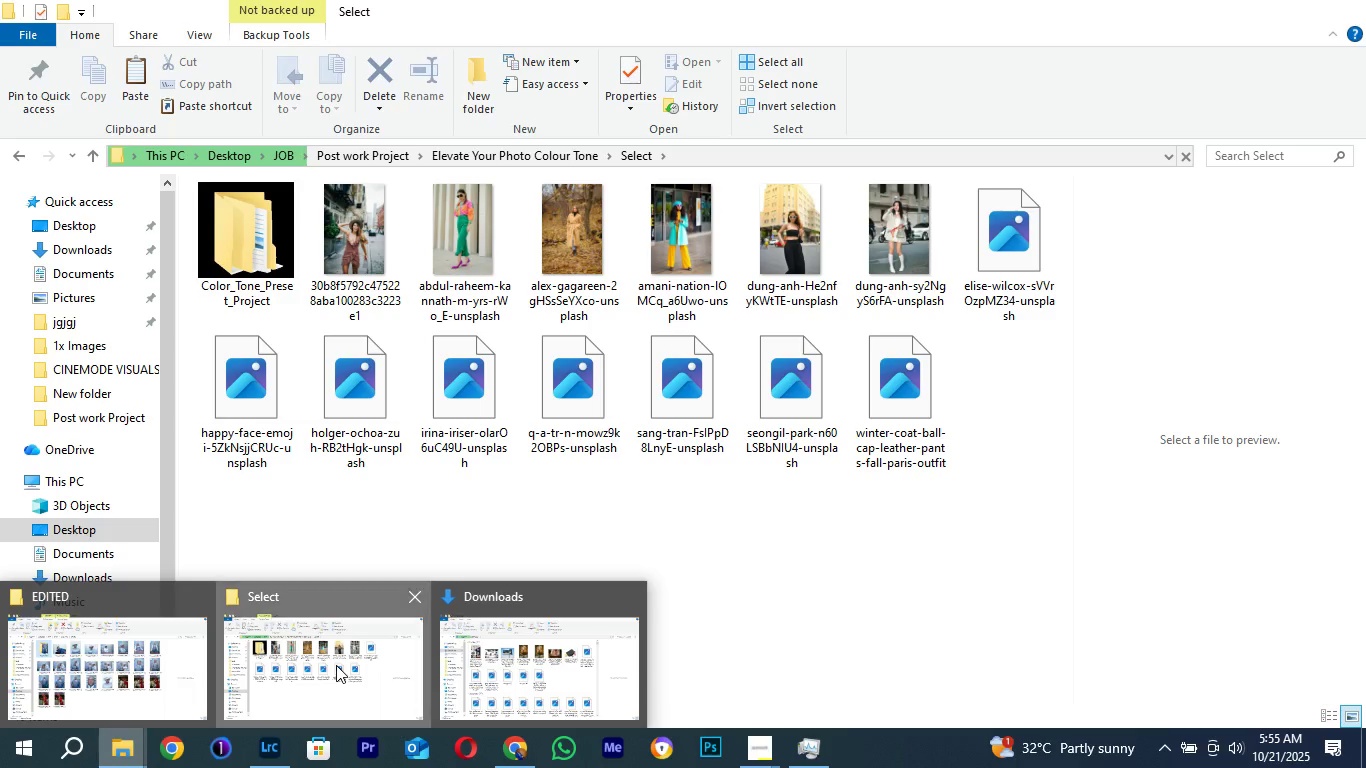 
left_click([336, 665])
 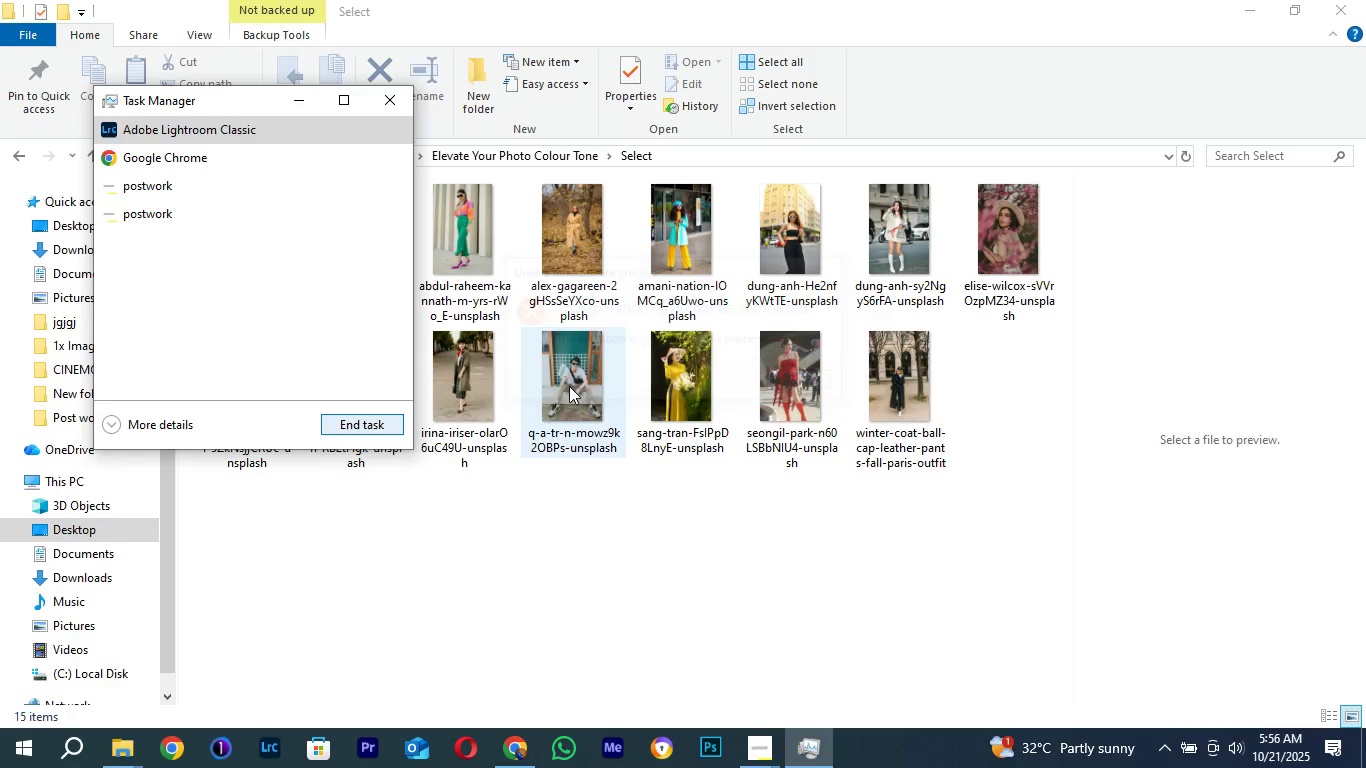 
wait(35.19)
 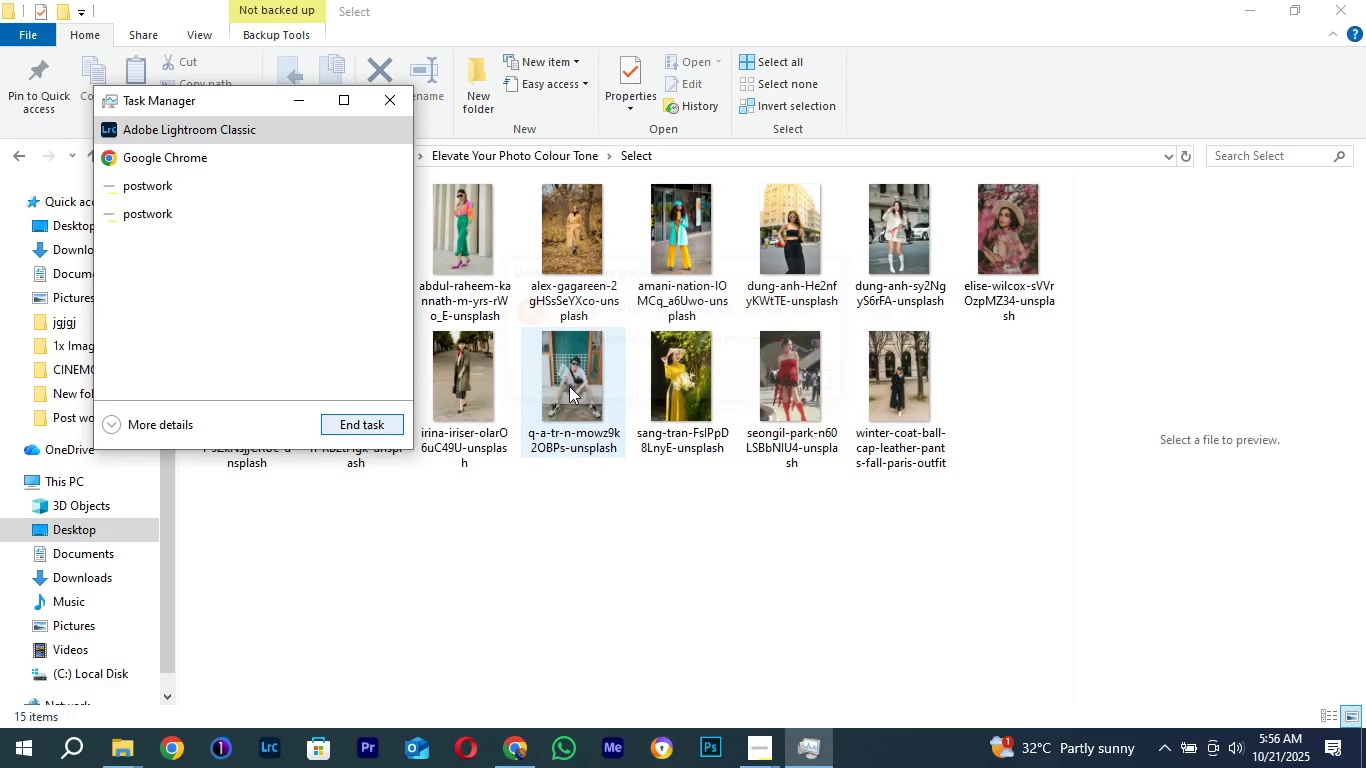 
right_click([471, 589])
 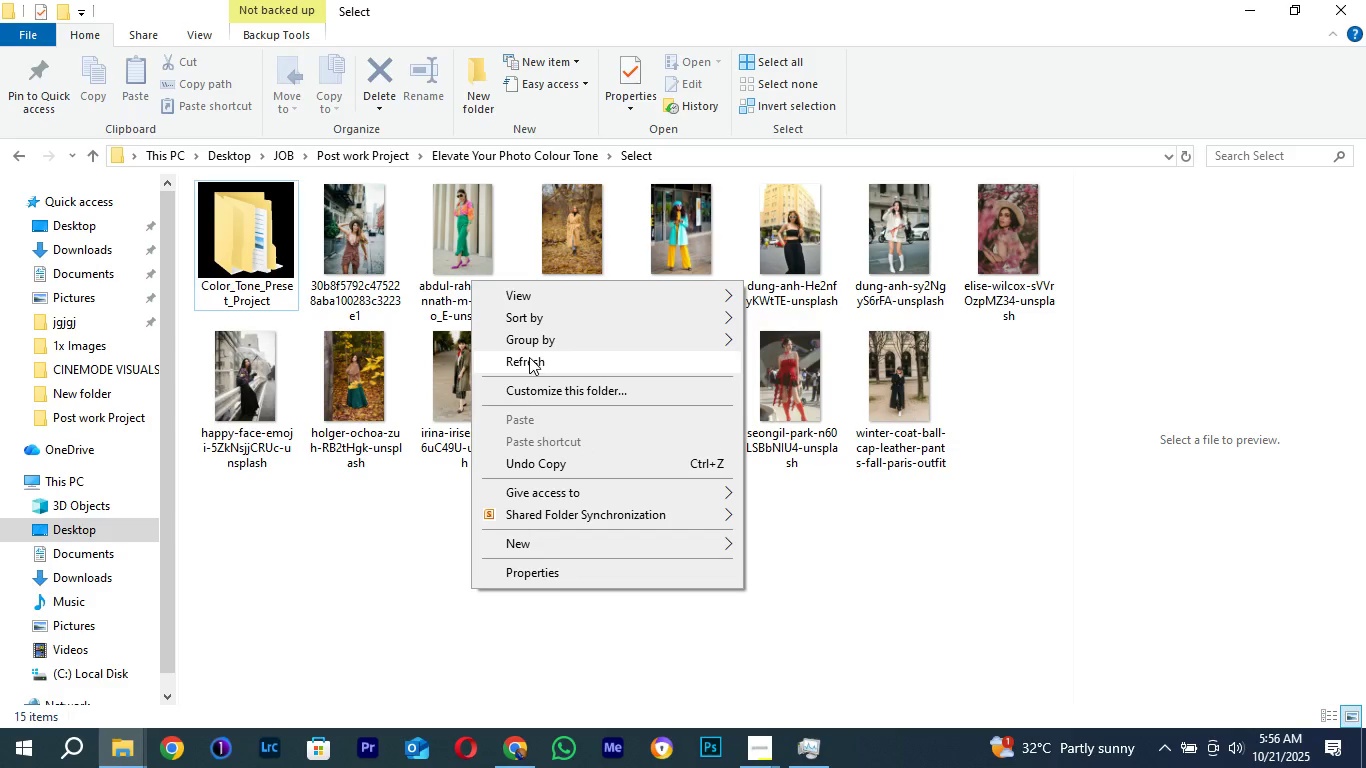 
left_click([527, 357])
 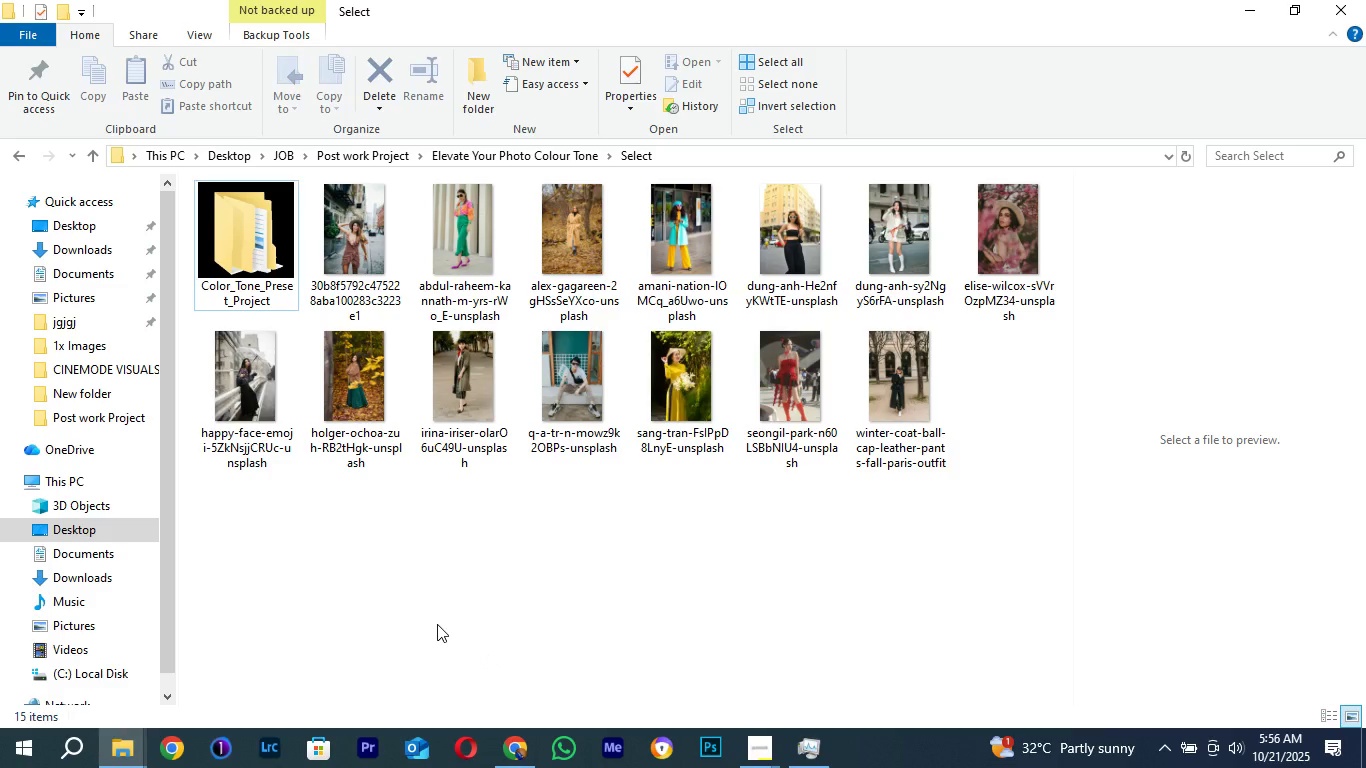 
right_click([437, 624])
 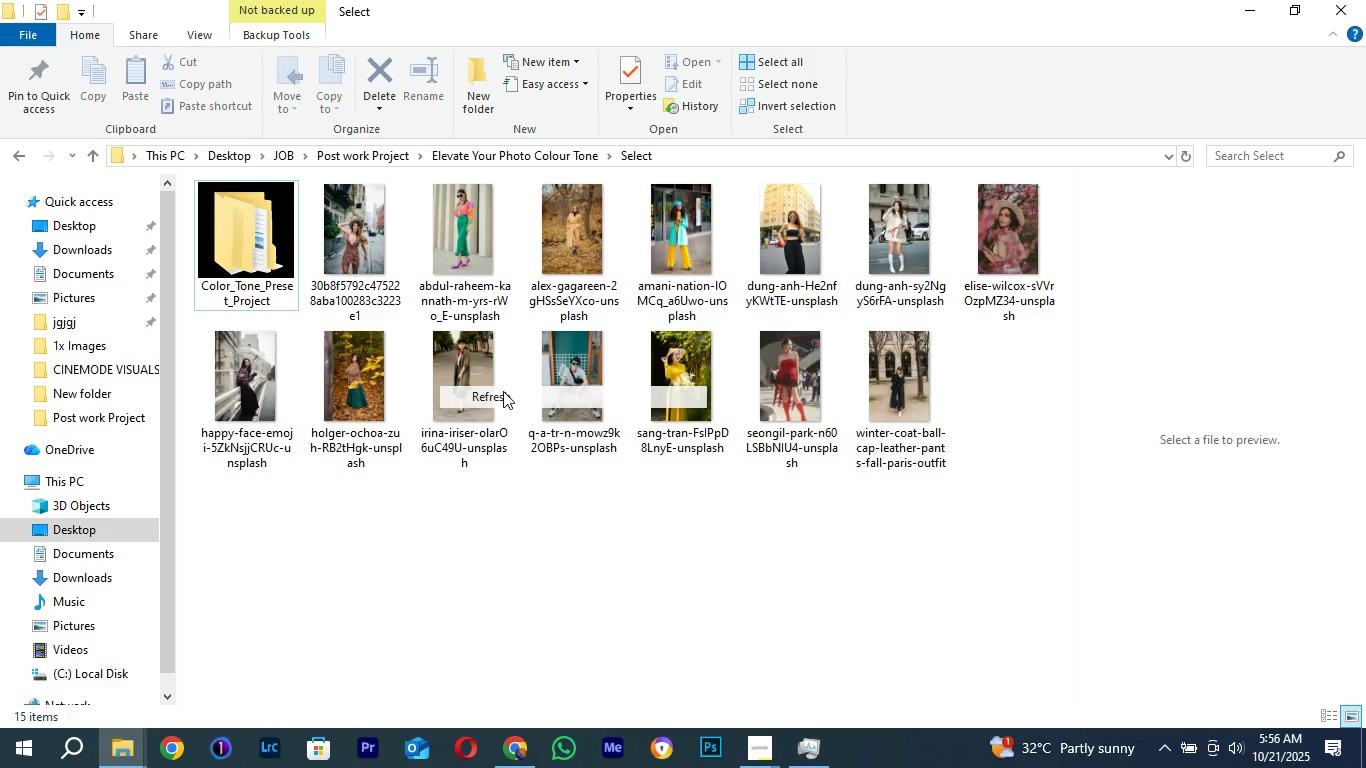 
left_click([503, 391])
 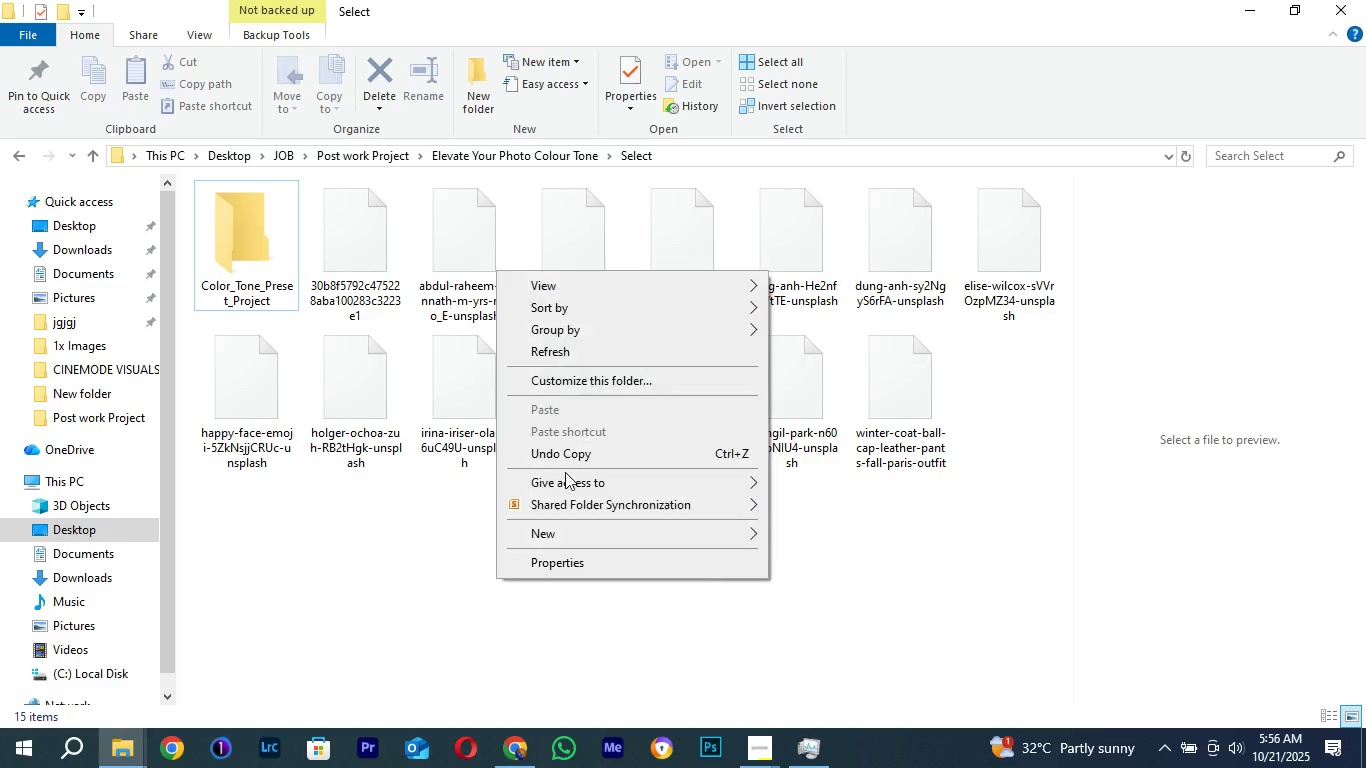 
right_click([496, 579])
 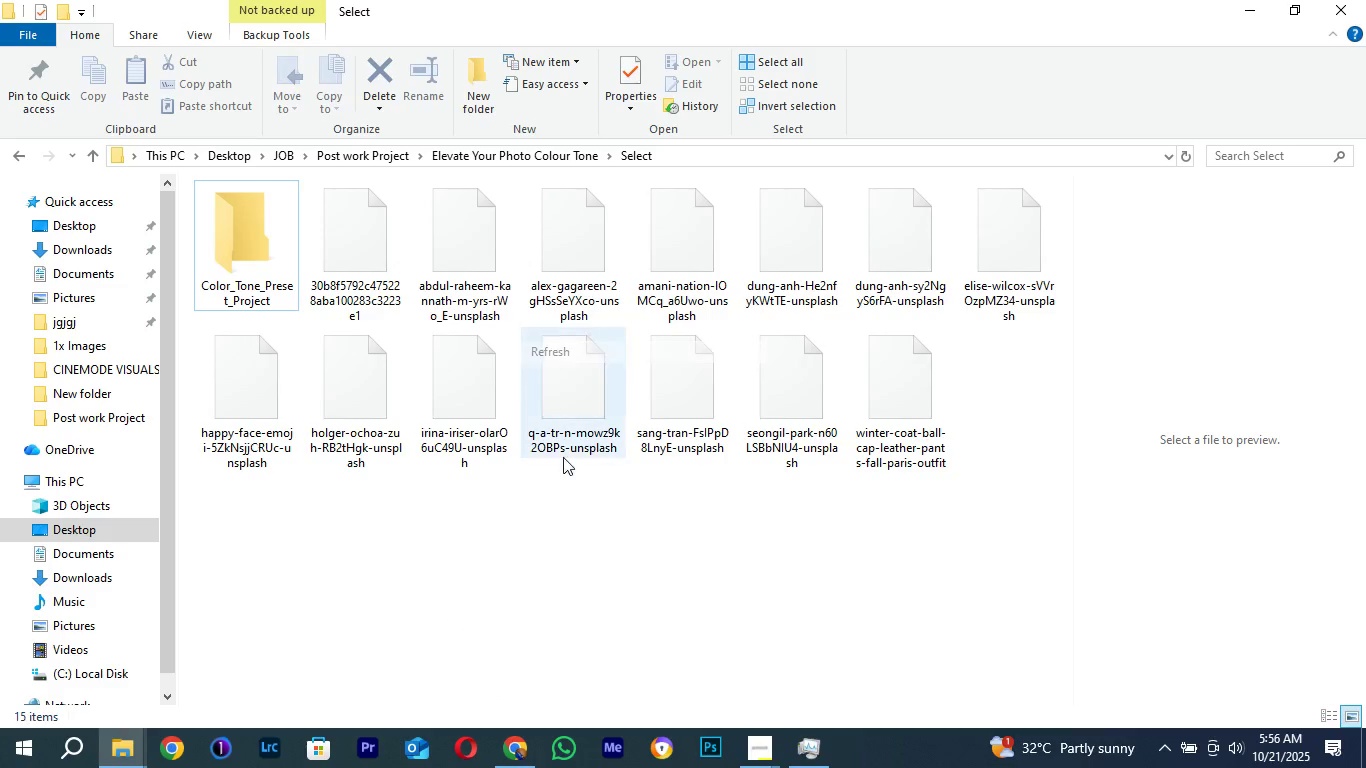 
left_click([545, 353])
 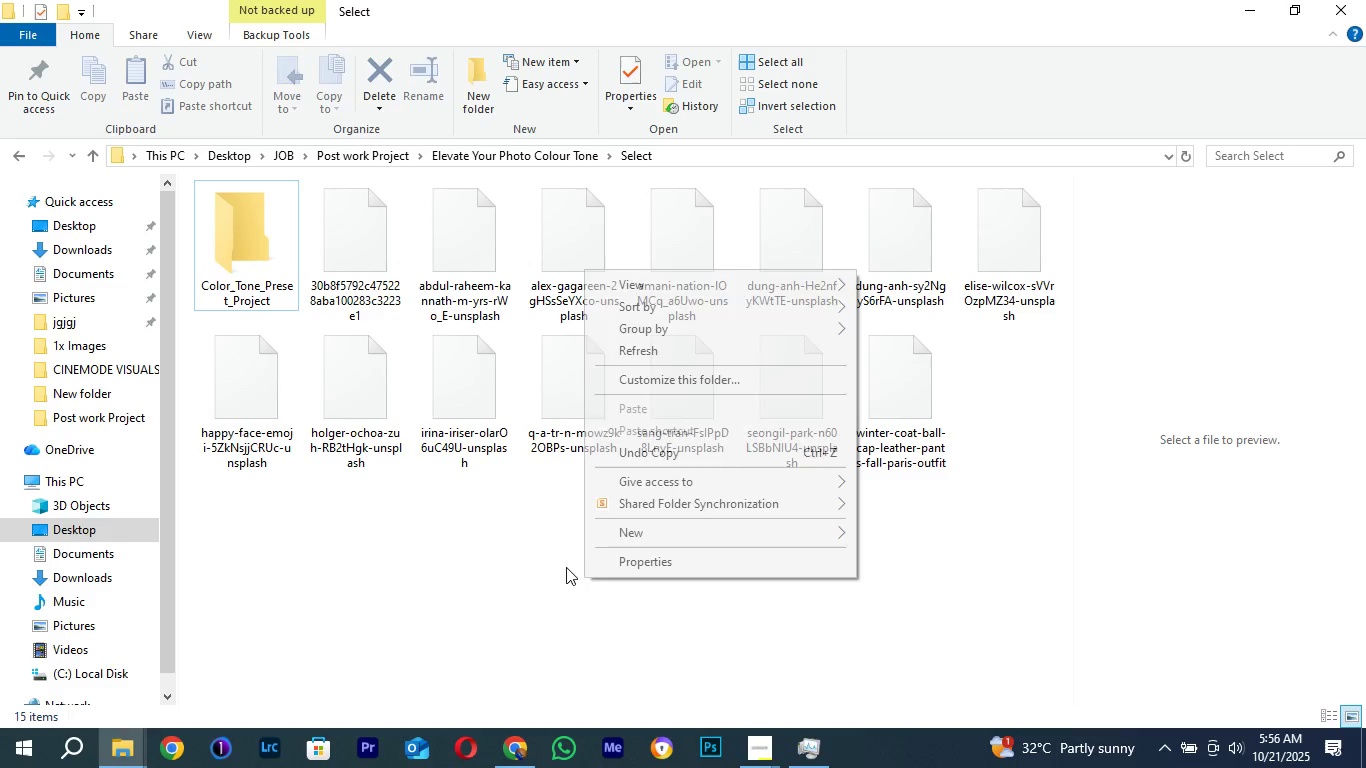 
right_click([584, 578])
 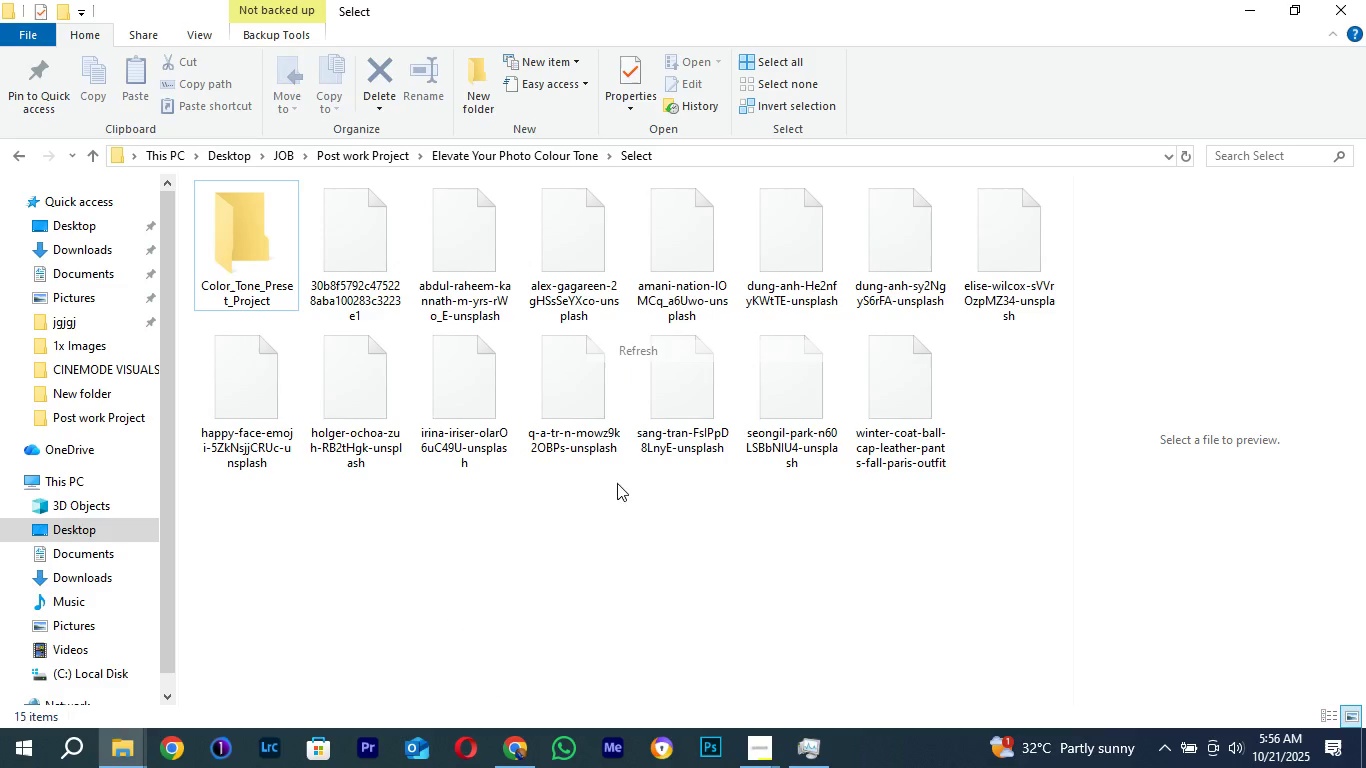 
left_click([619, 346])
 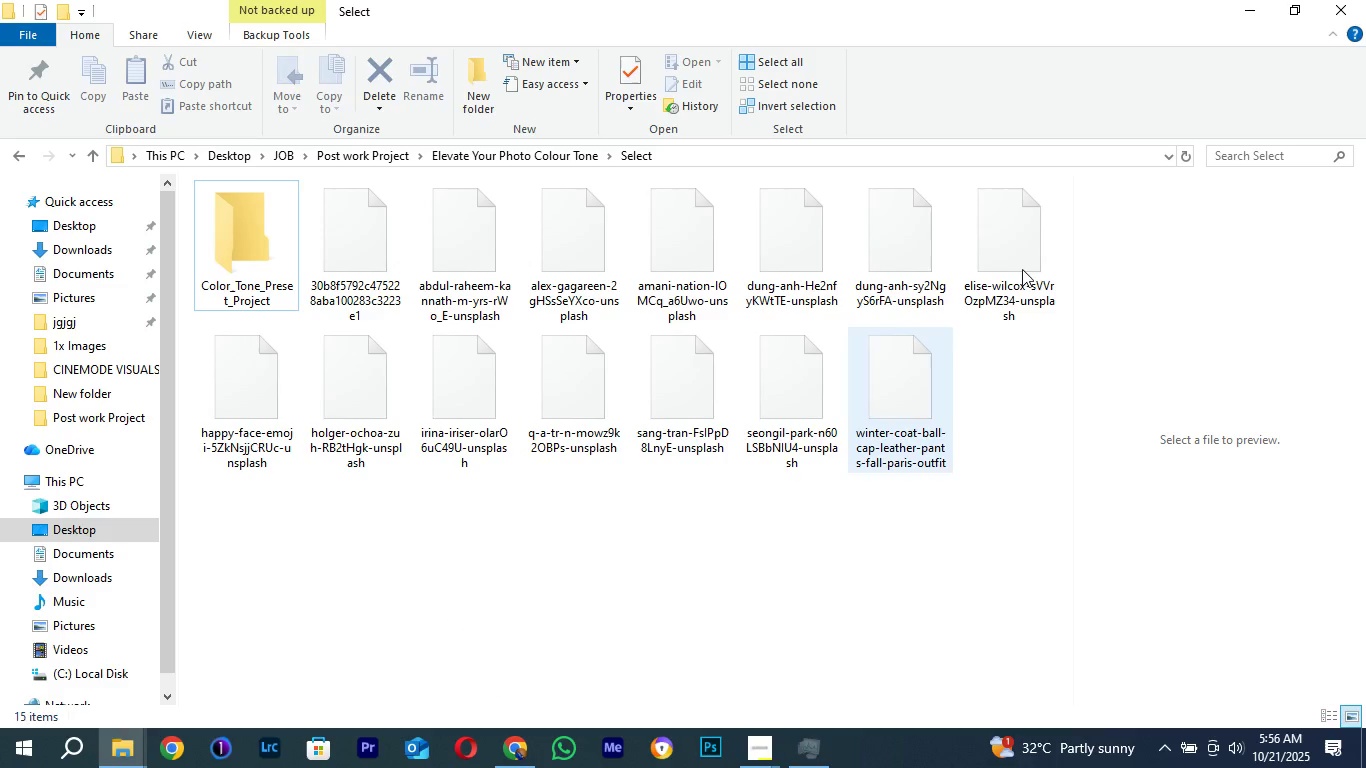 
wait(5.3)
 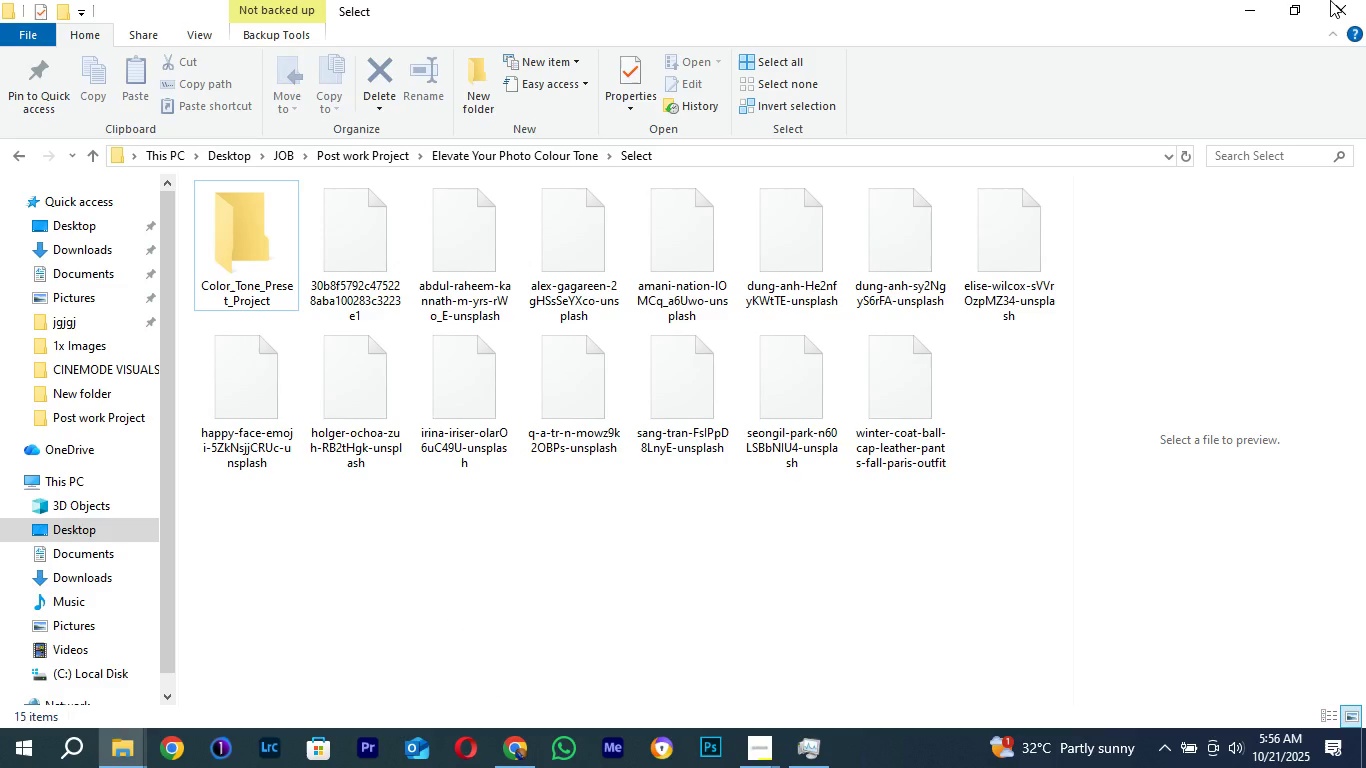 
left_click([1349, 0])
 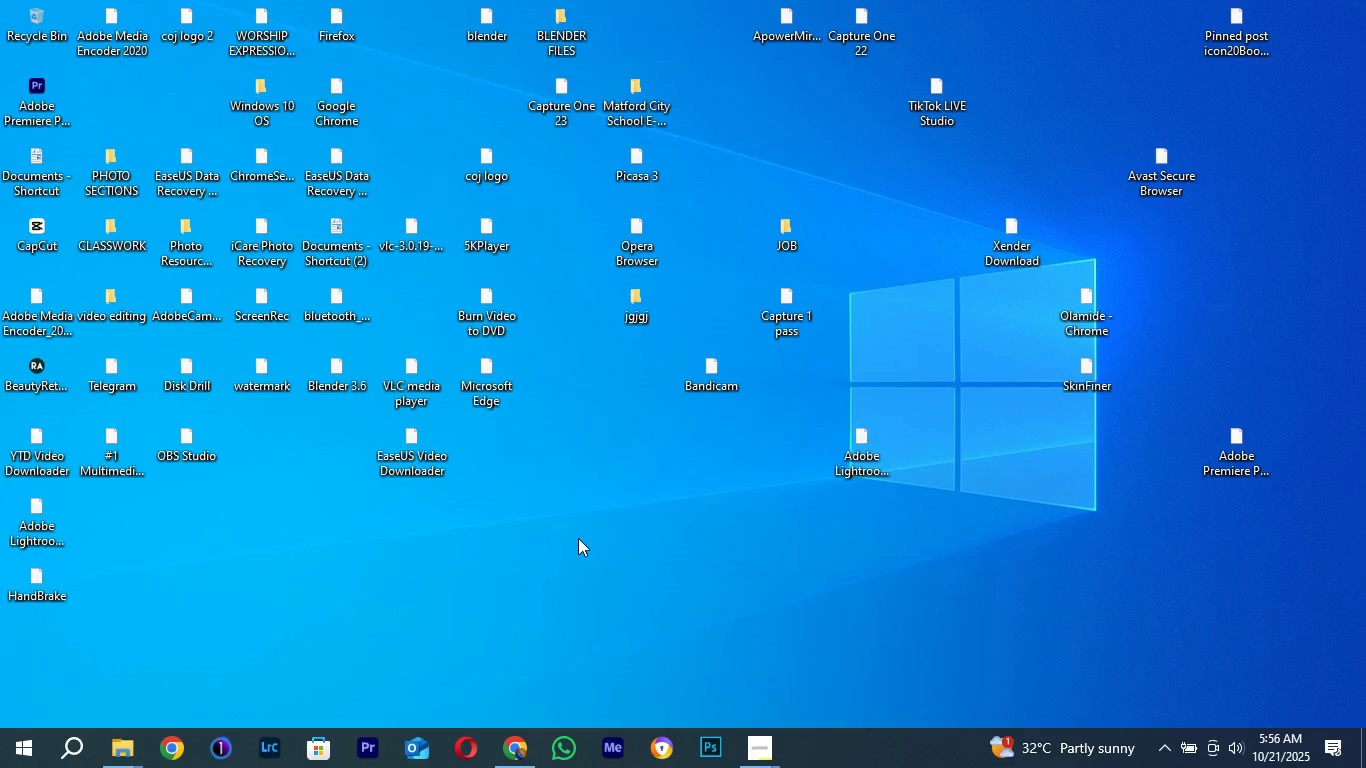 
right_click([578, 538])
 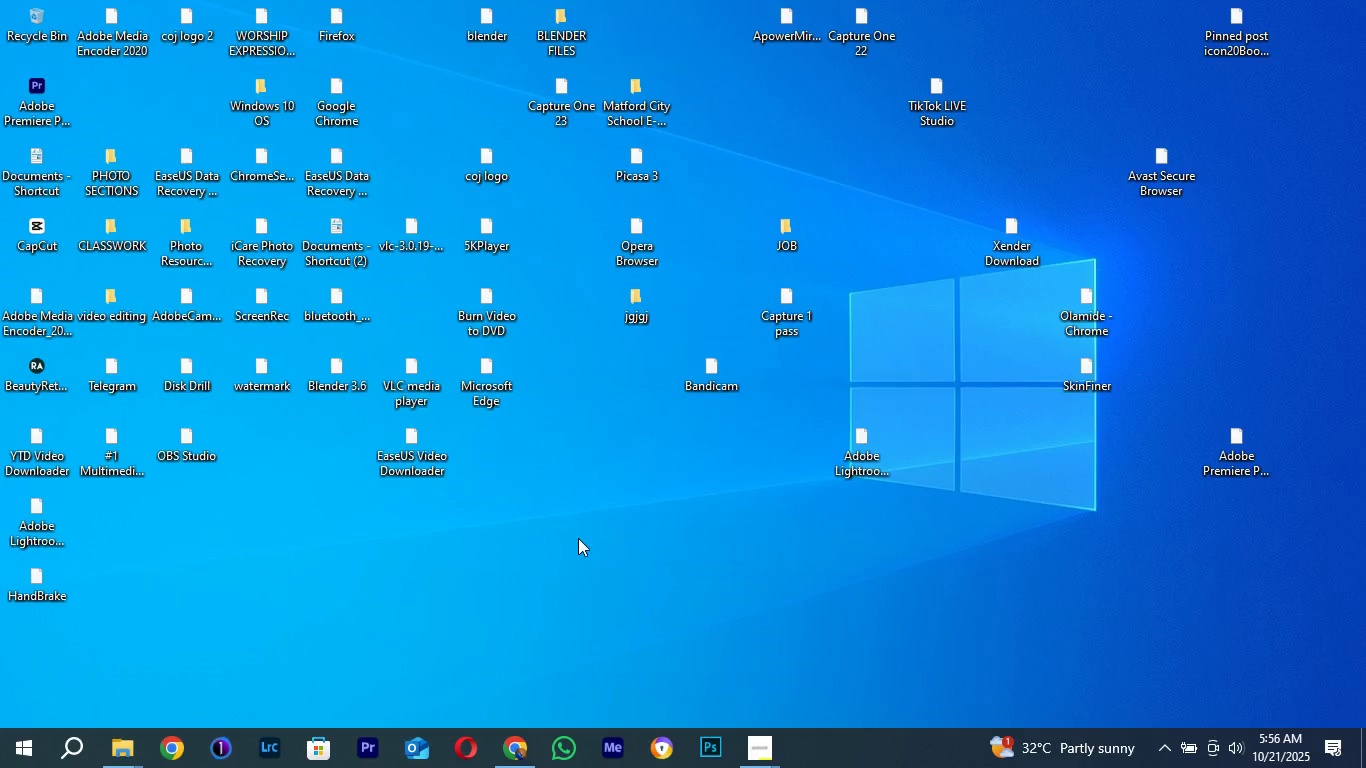 
mouse_move([655, 404])
 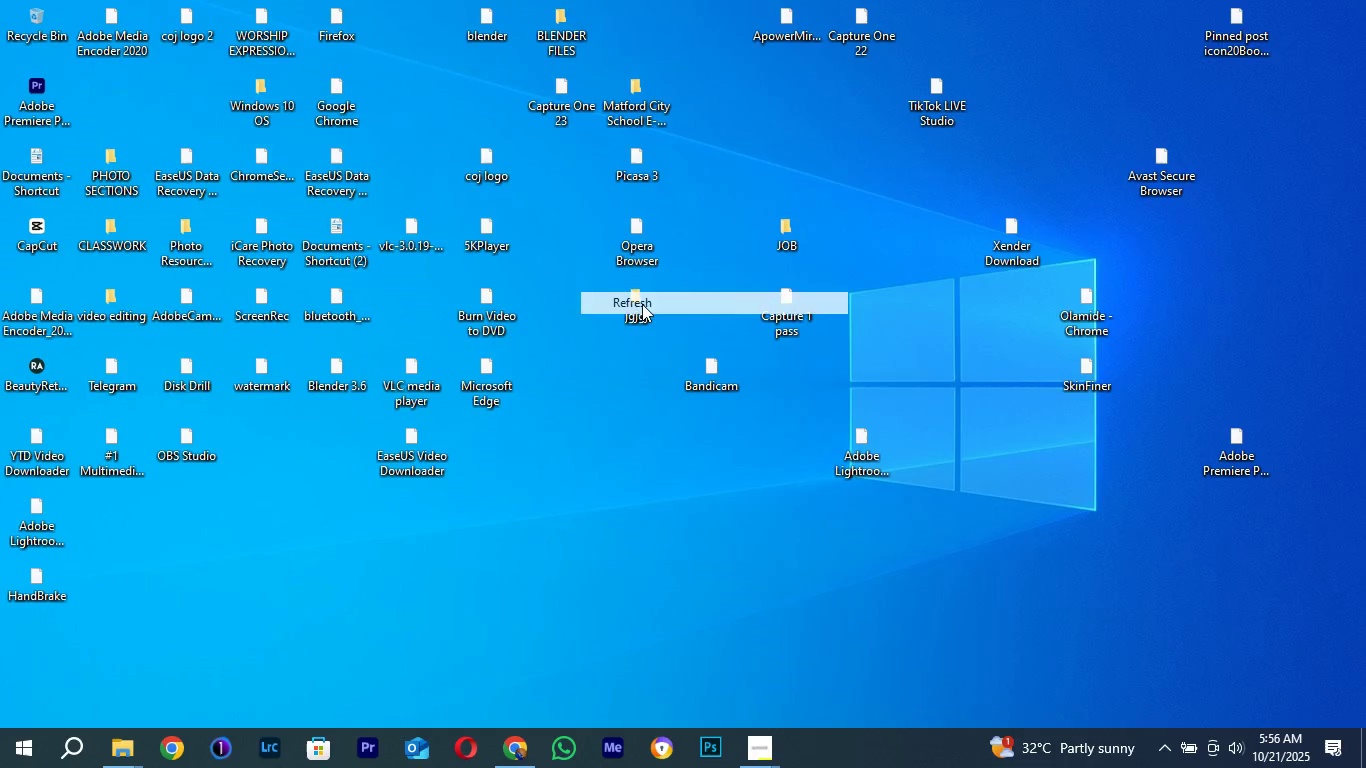 
left_click([642, 304])
 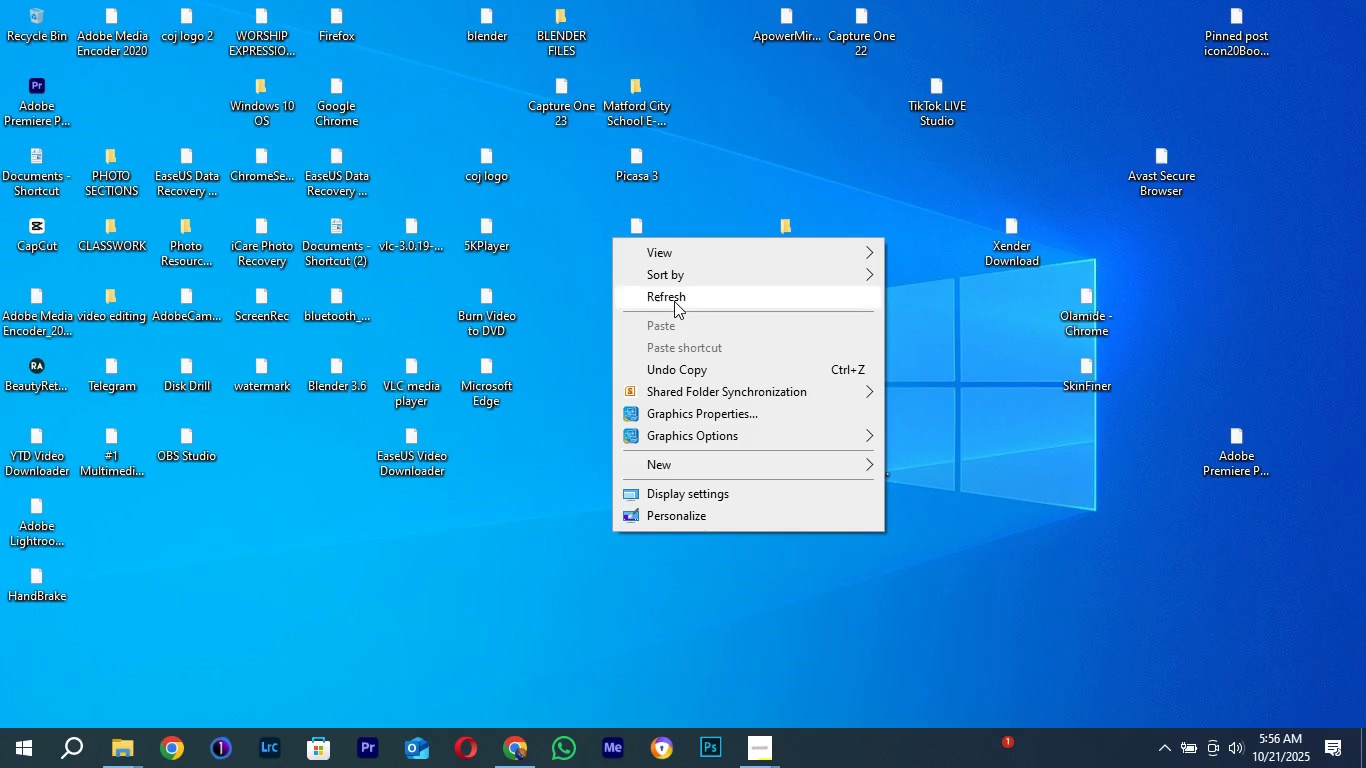 
left_click([674, 301])
 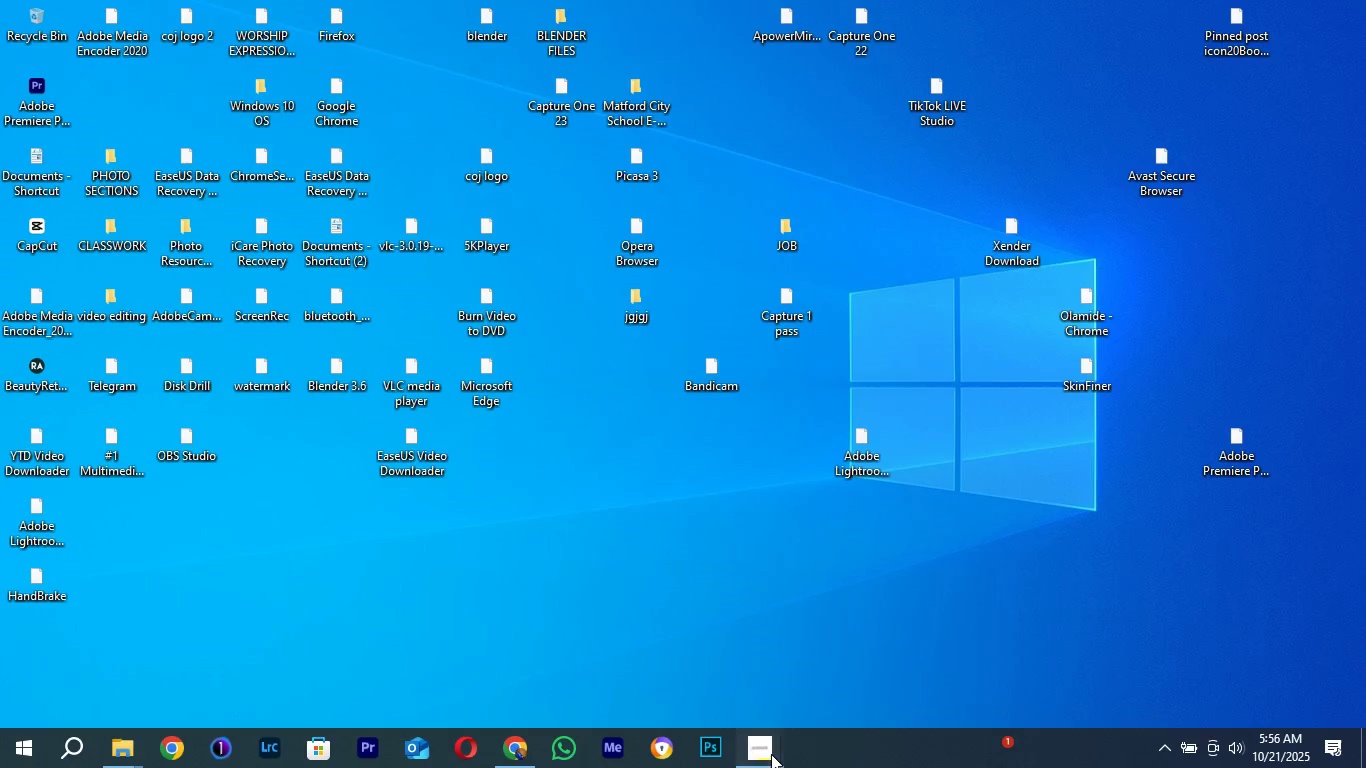 
left_click([771, 754])
 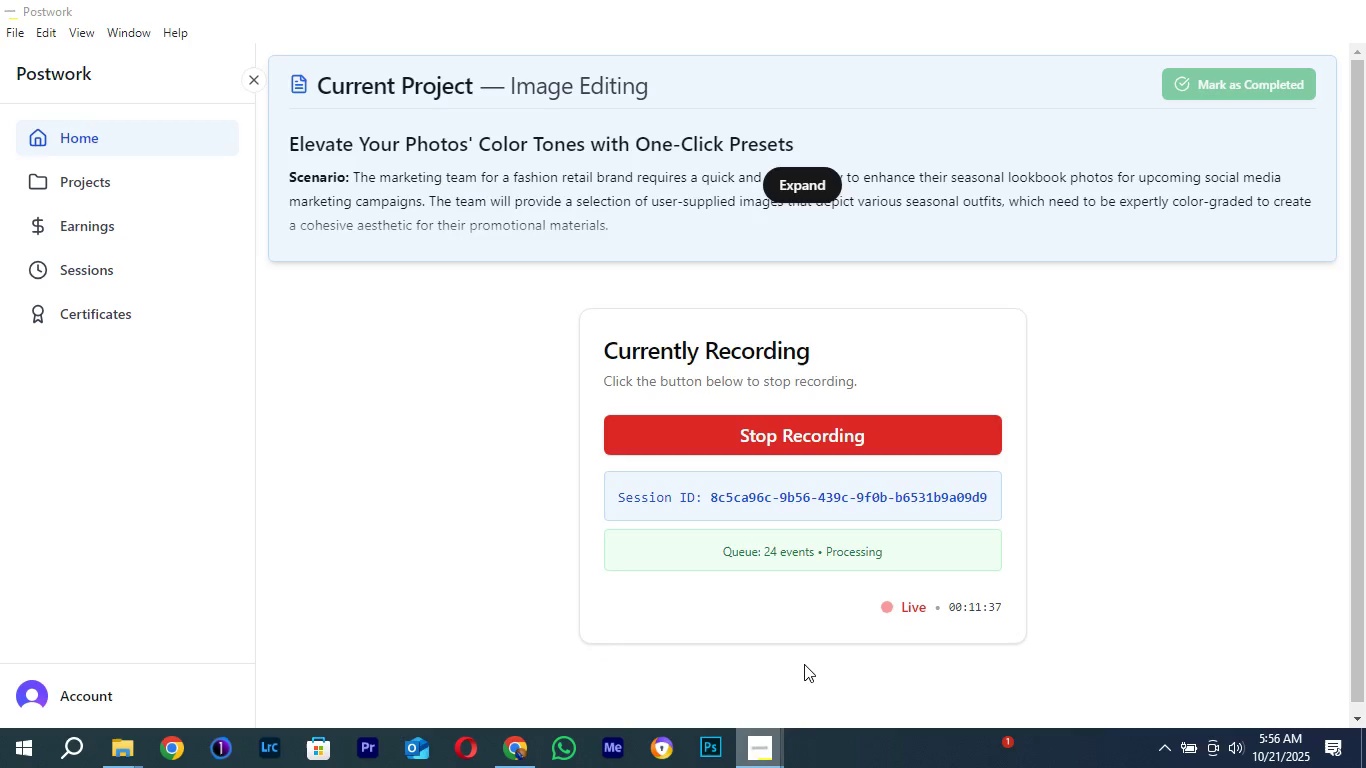 
left_click([804, 664])
 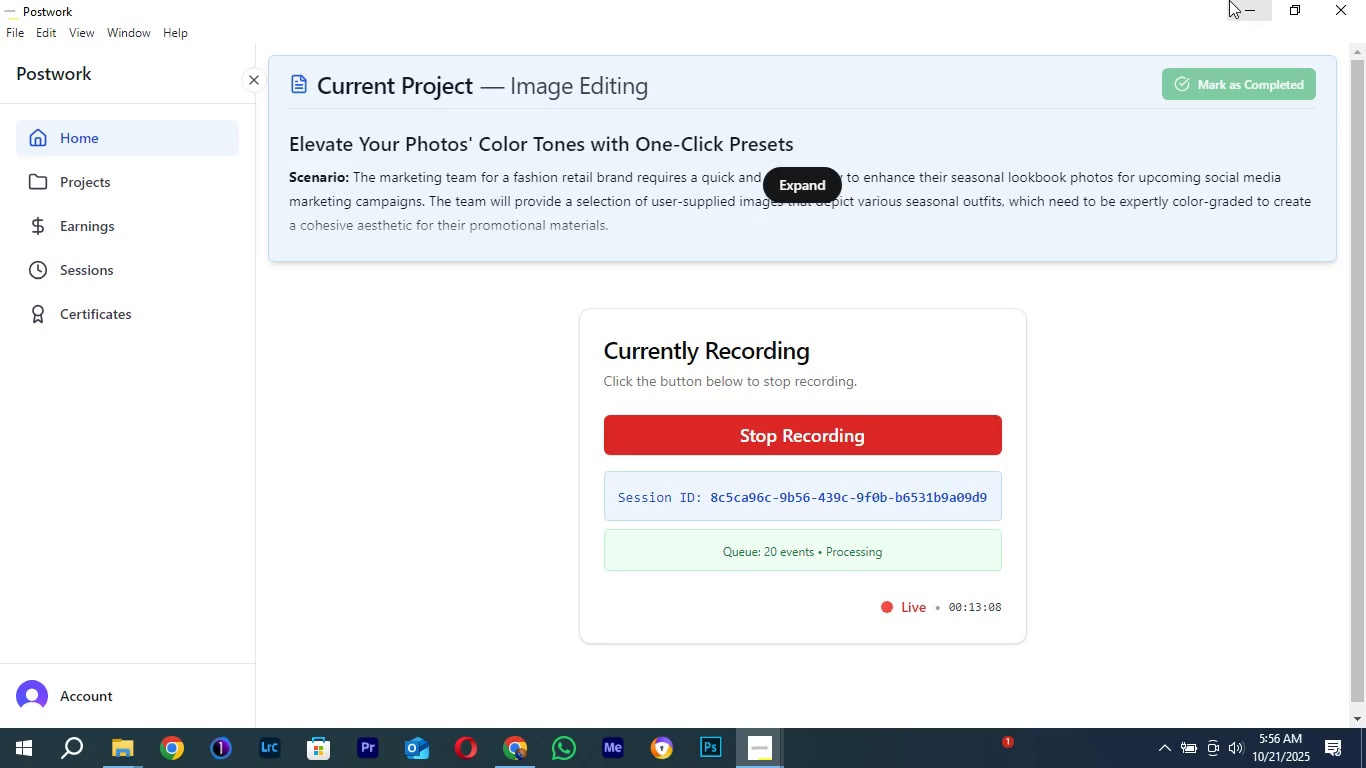 
wait(6.92)
 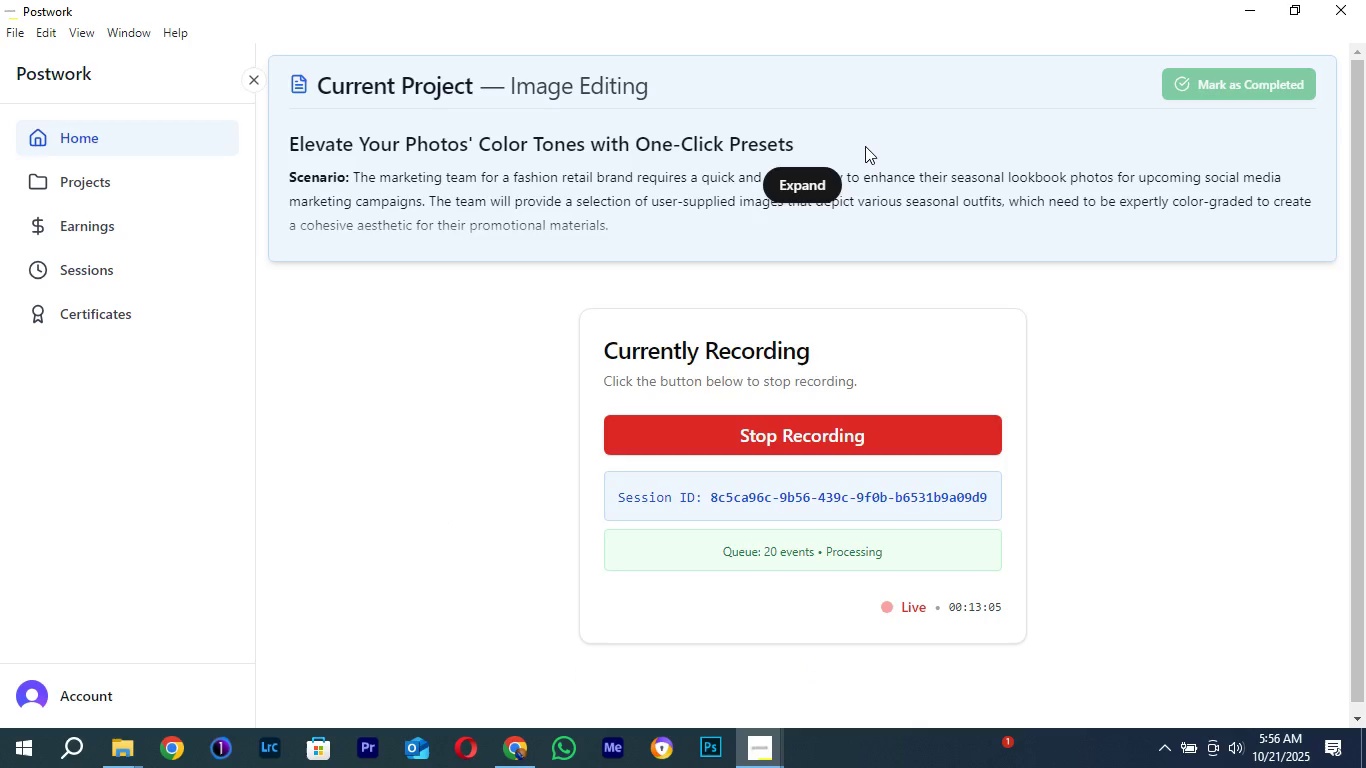 
left_click([1232, 3])
 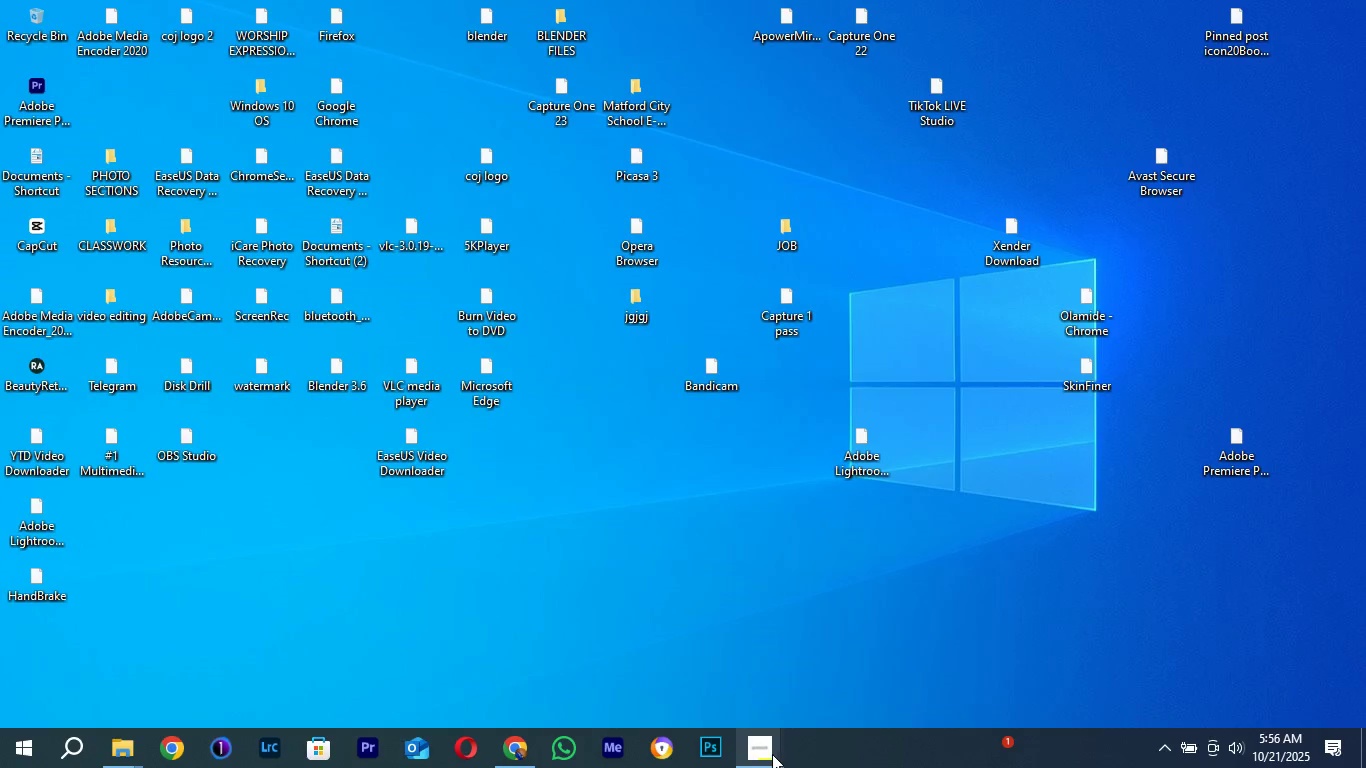 
left_click([772, 754])
 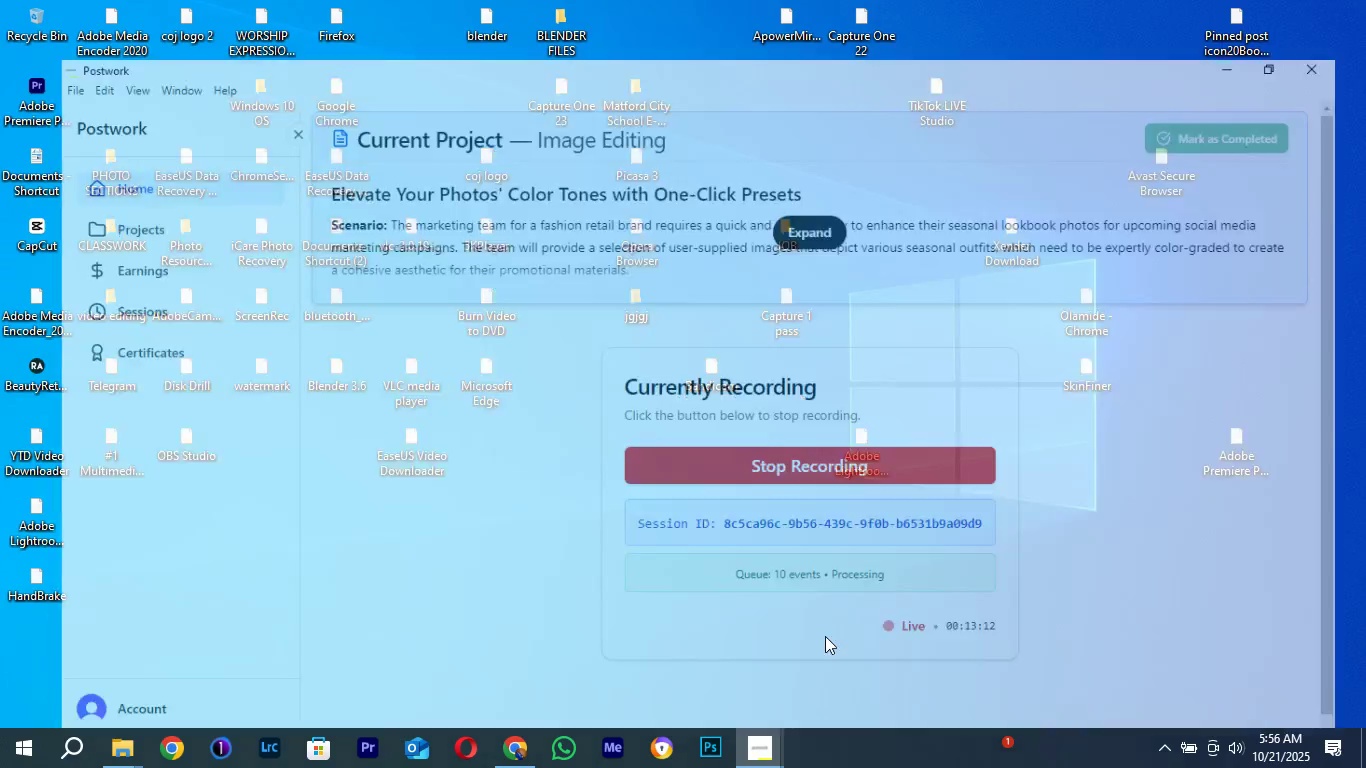 
left_click([825, 636])